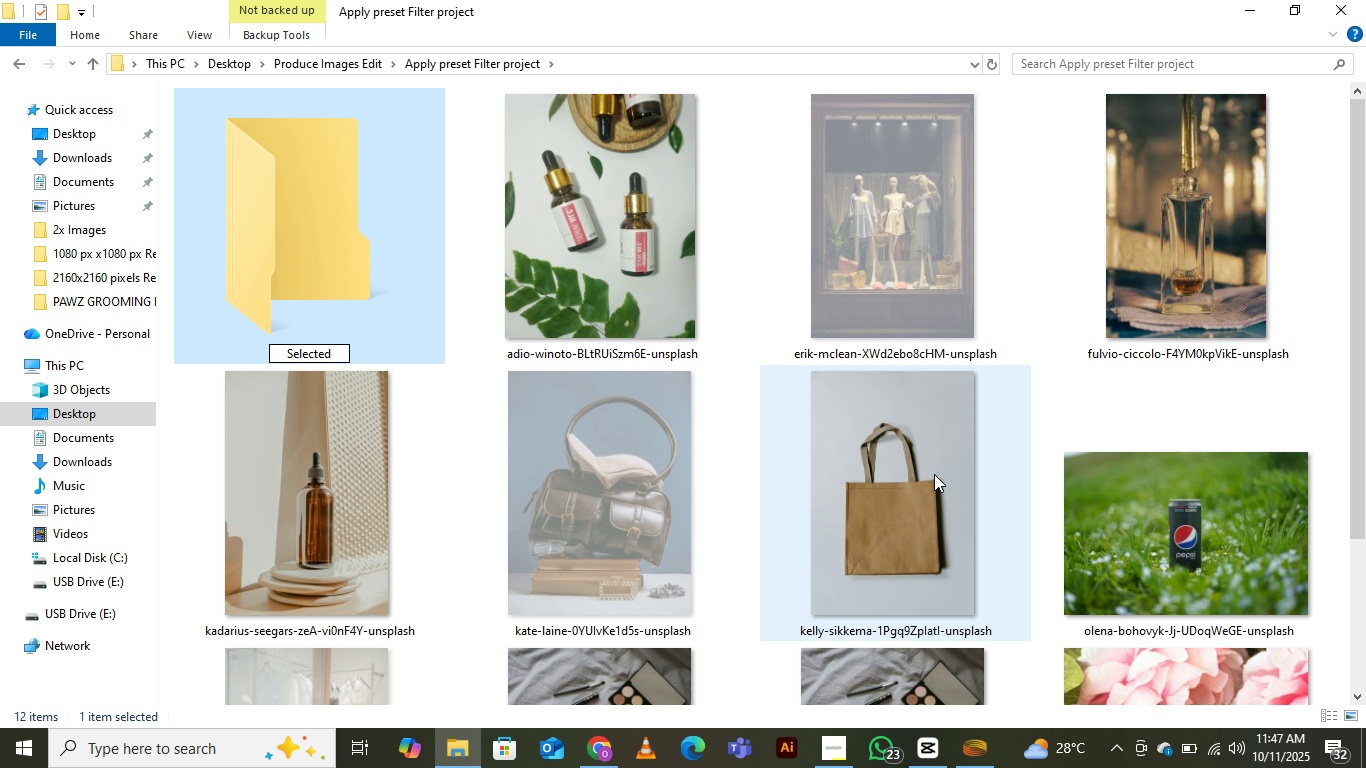 
key(Enter)
 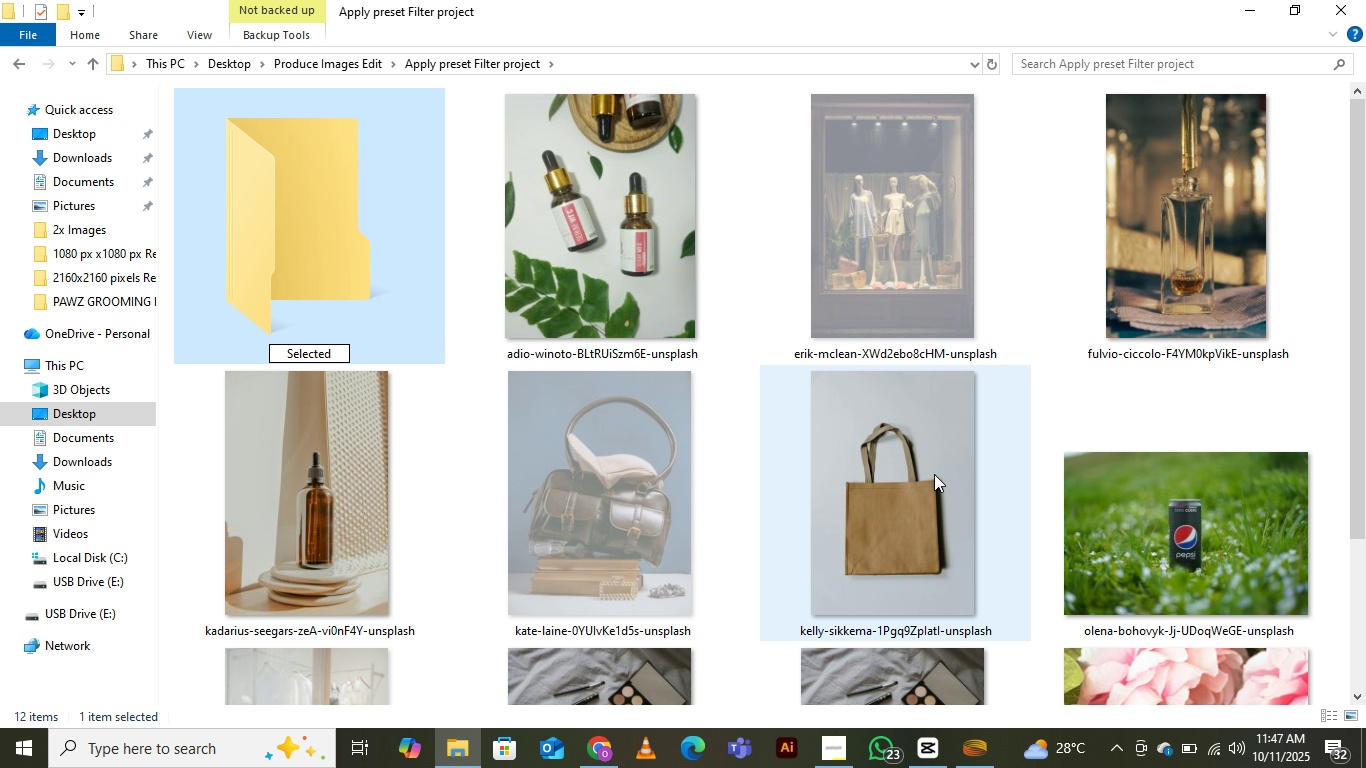 
key(Enter)
 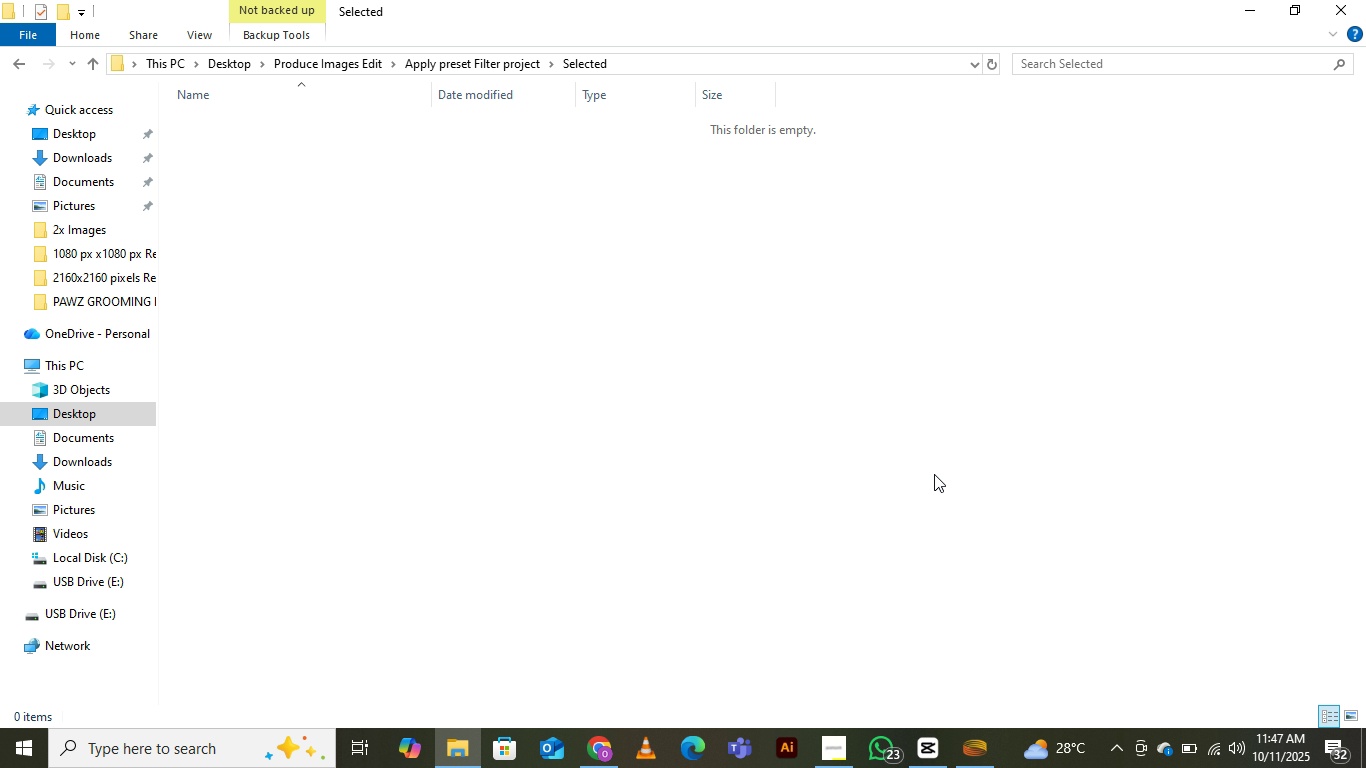 
key(Control+V)
 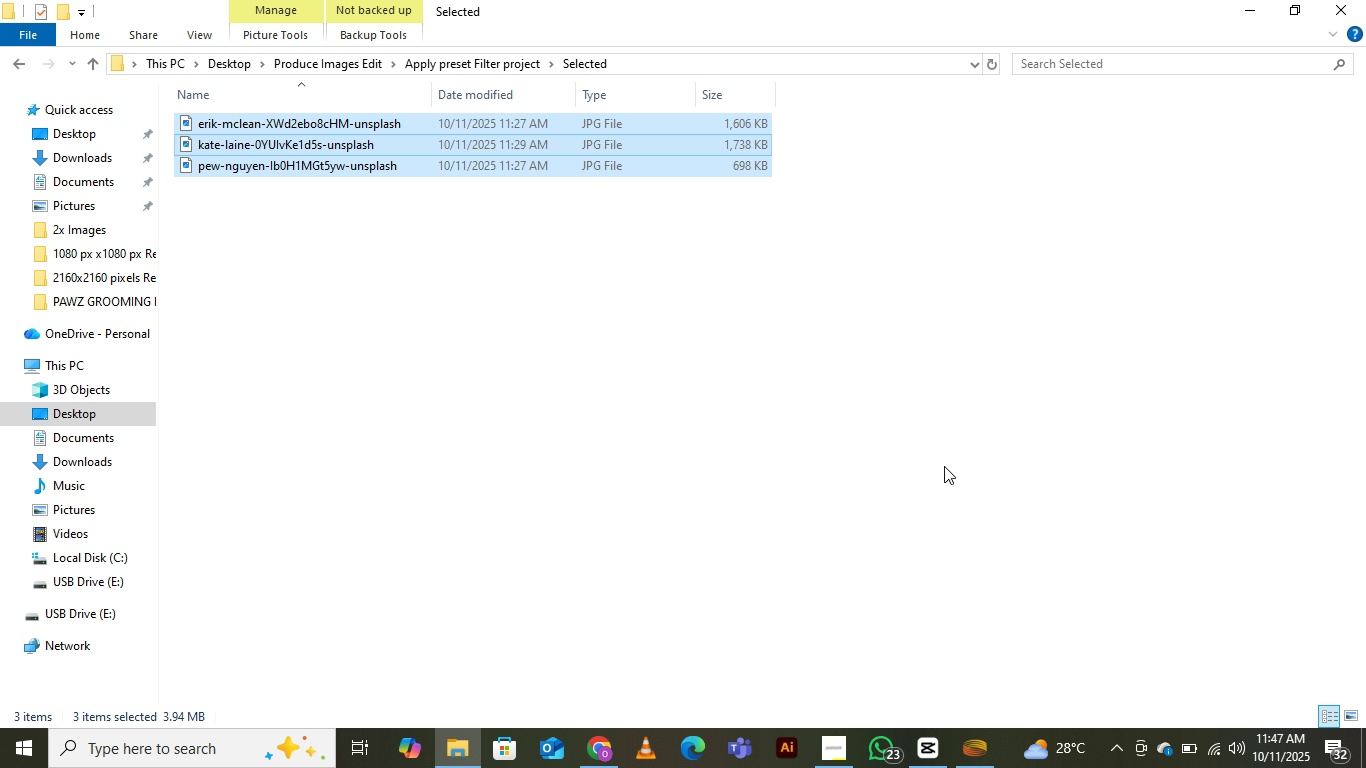 
left_click([895, 445])
 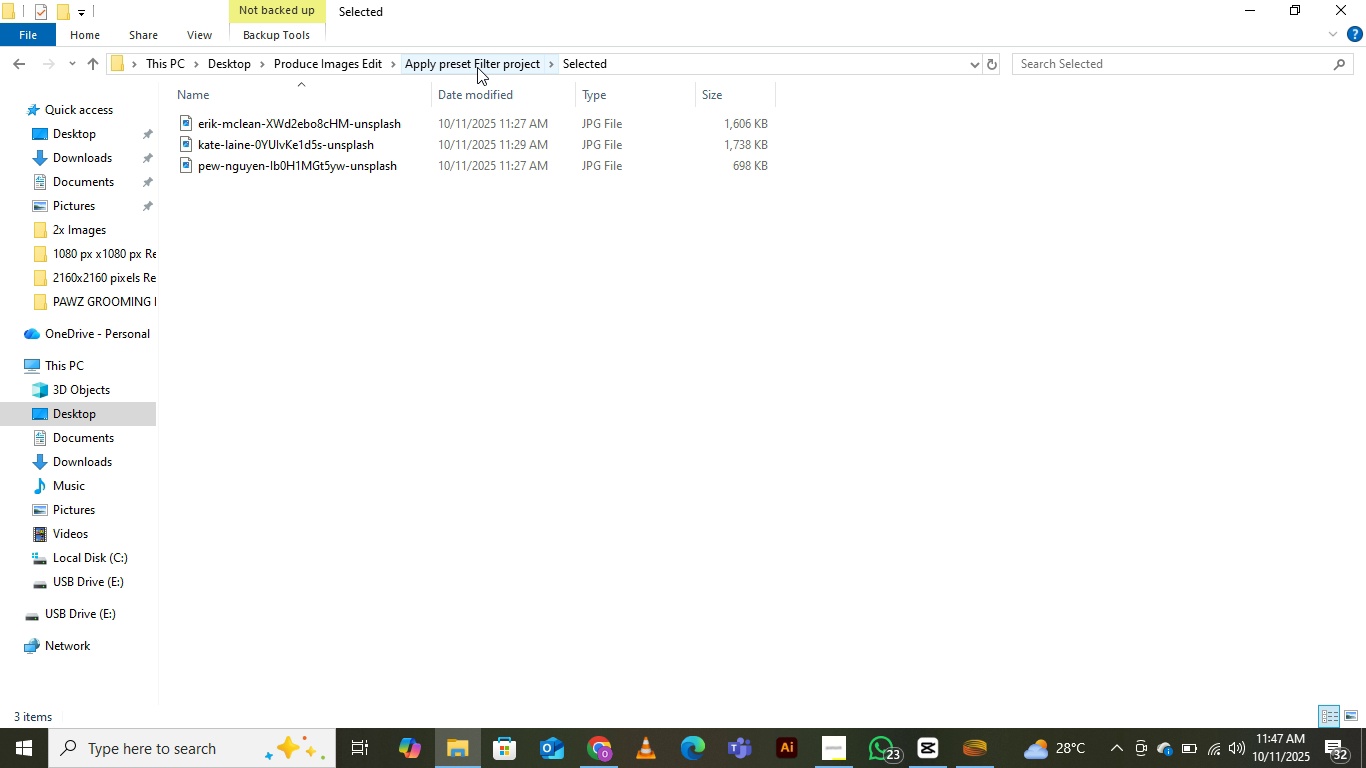 
left_click([477, 67])
 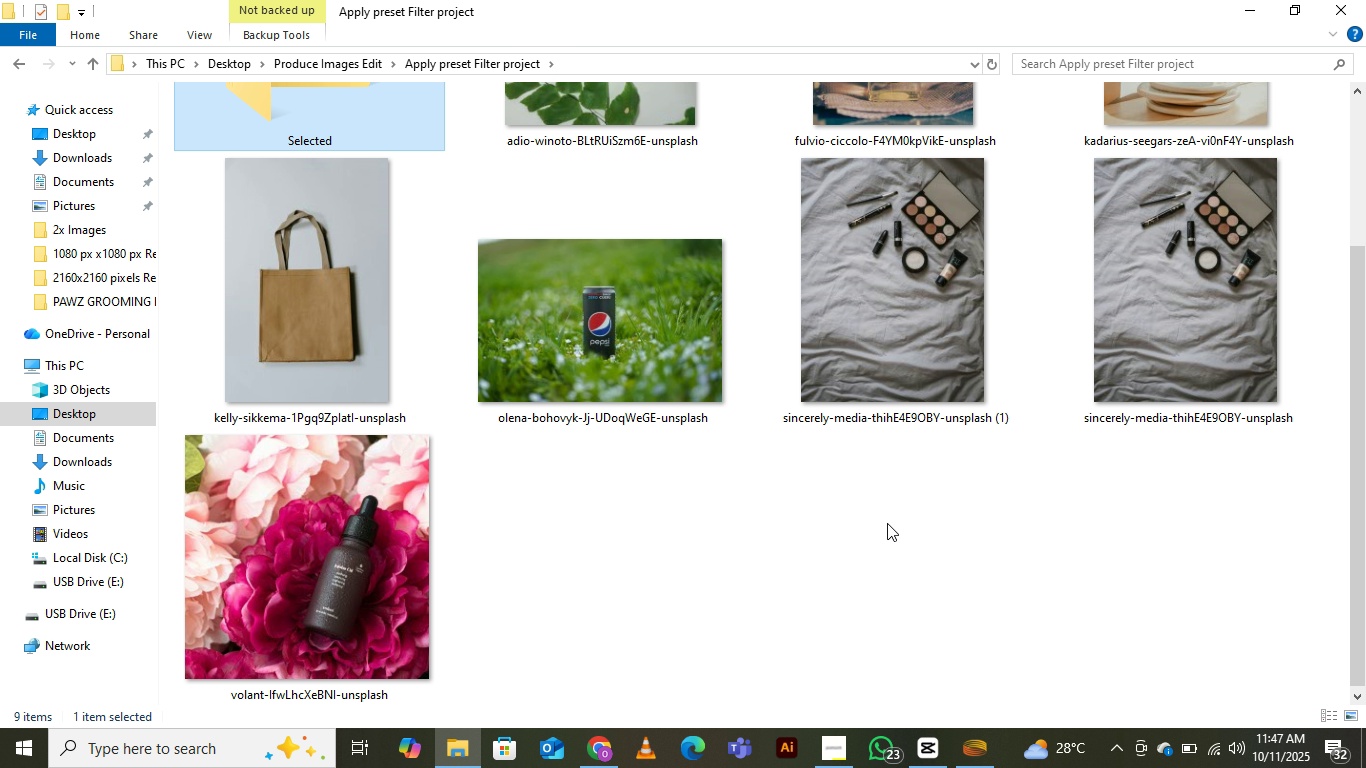 
scroll: coordinate [1068, 495], scroll_direction: down, amount: 3.0
 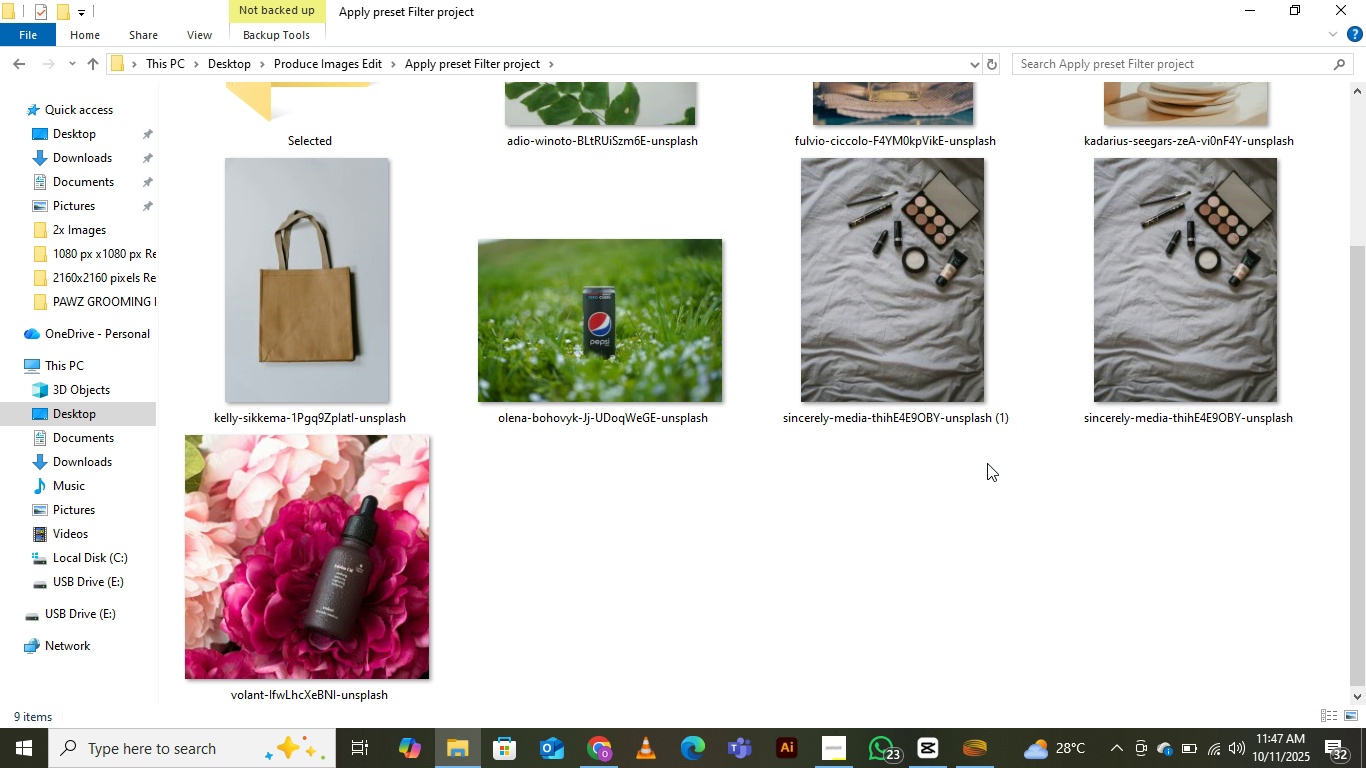 
right_click([887, 523])
 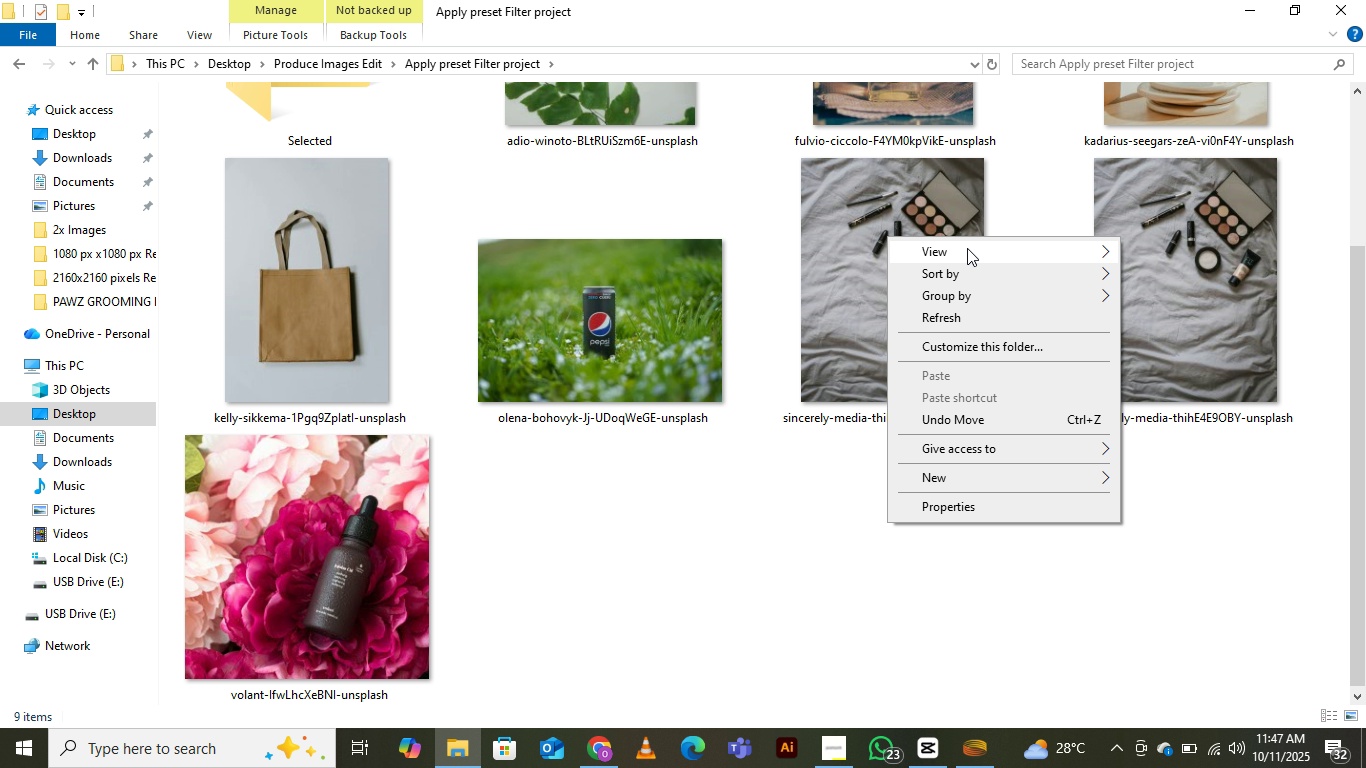 
left_click([961, 250])
 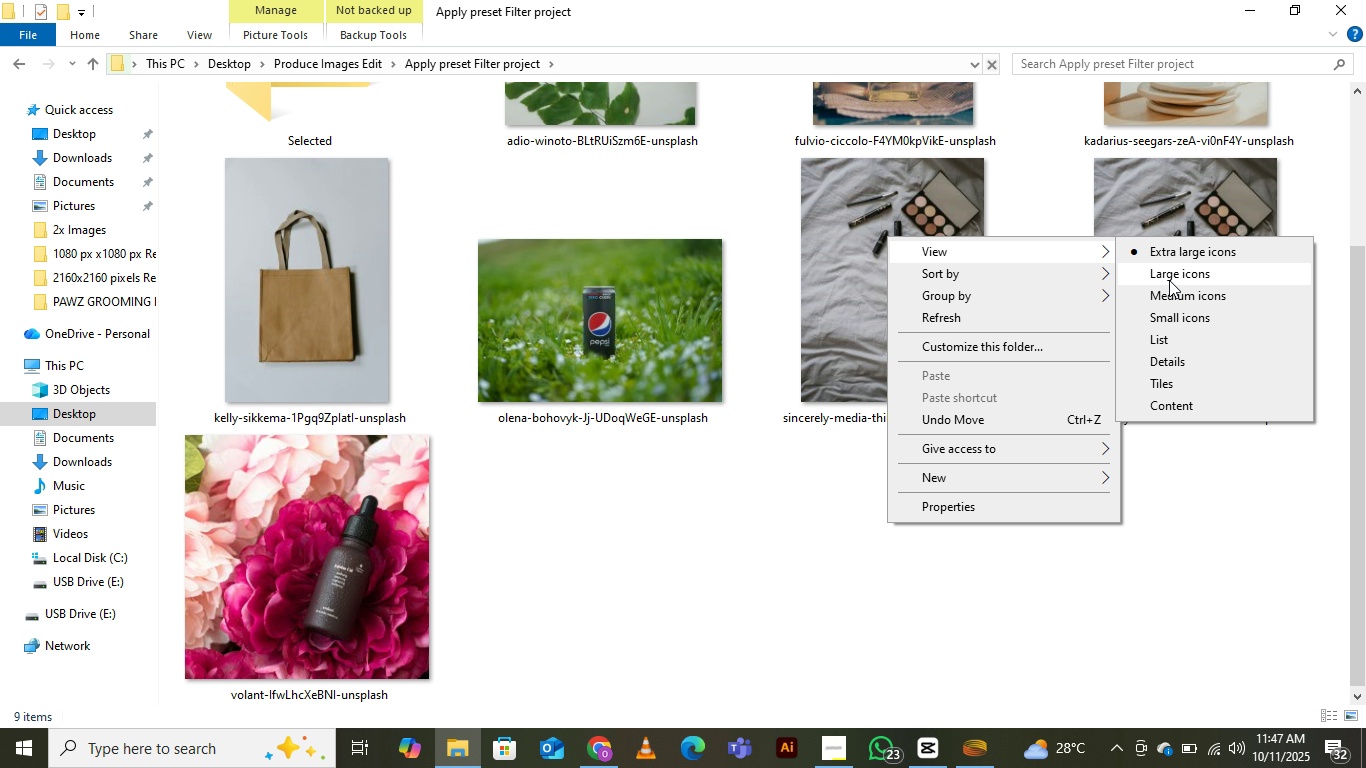 
left_click([1169, 280])
 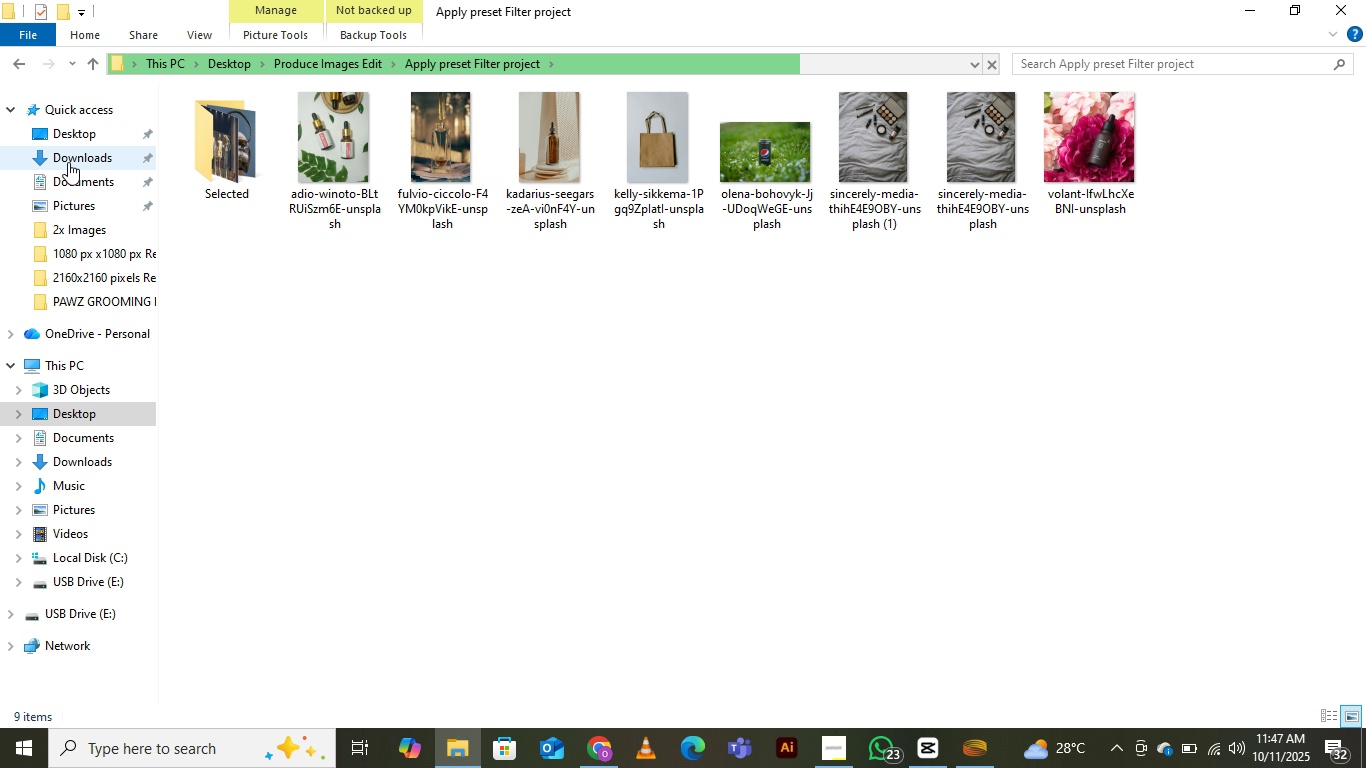 
left_click([68, 162])
 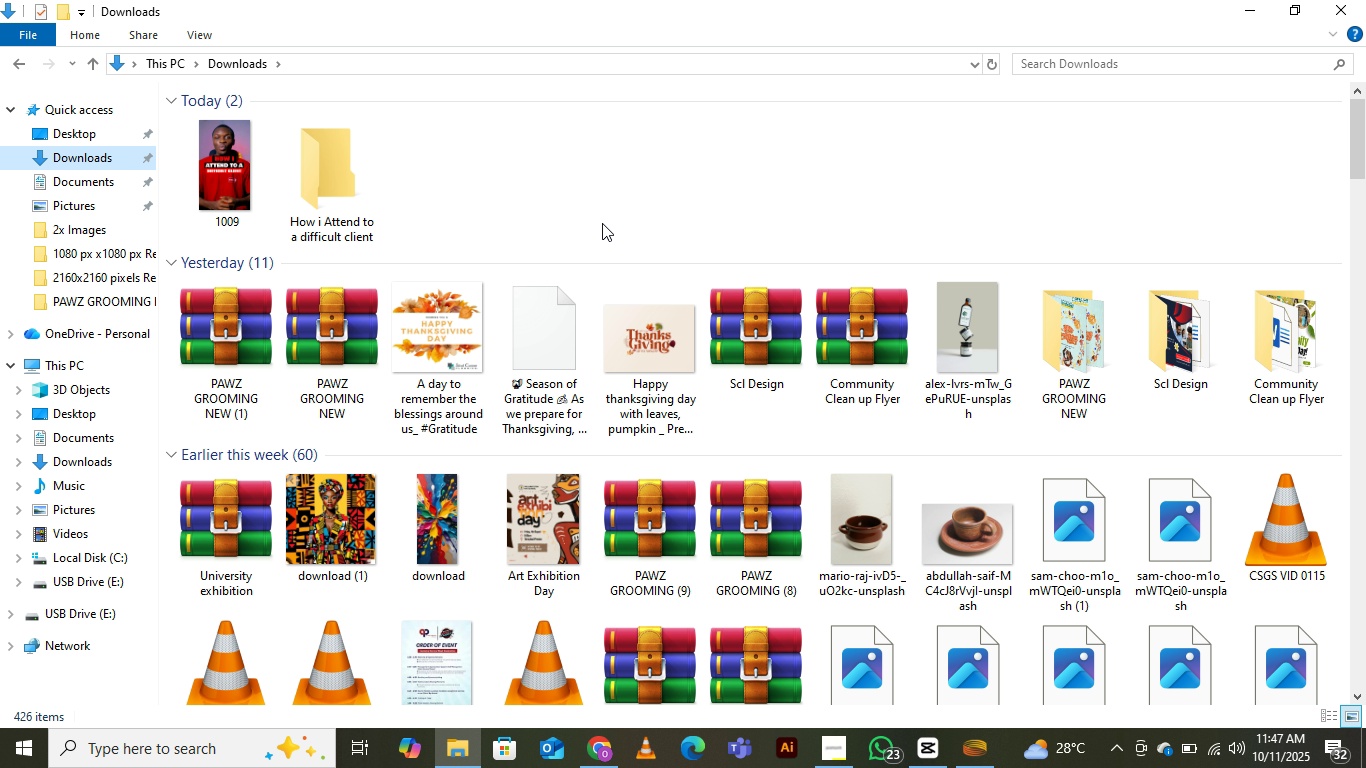 
right_click([536, 138])
 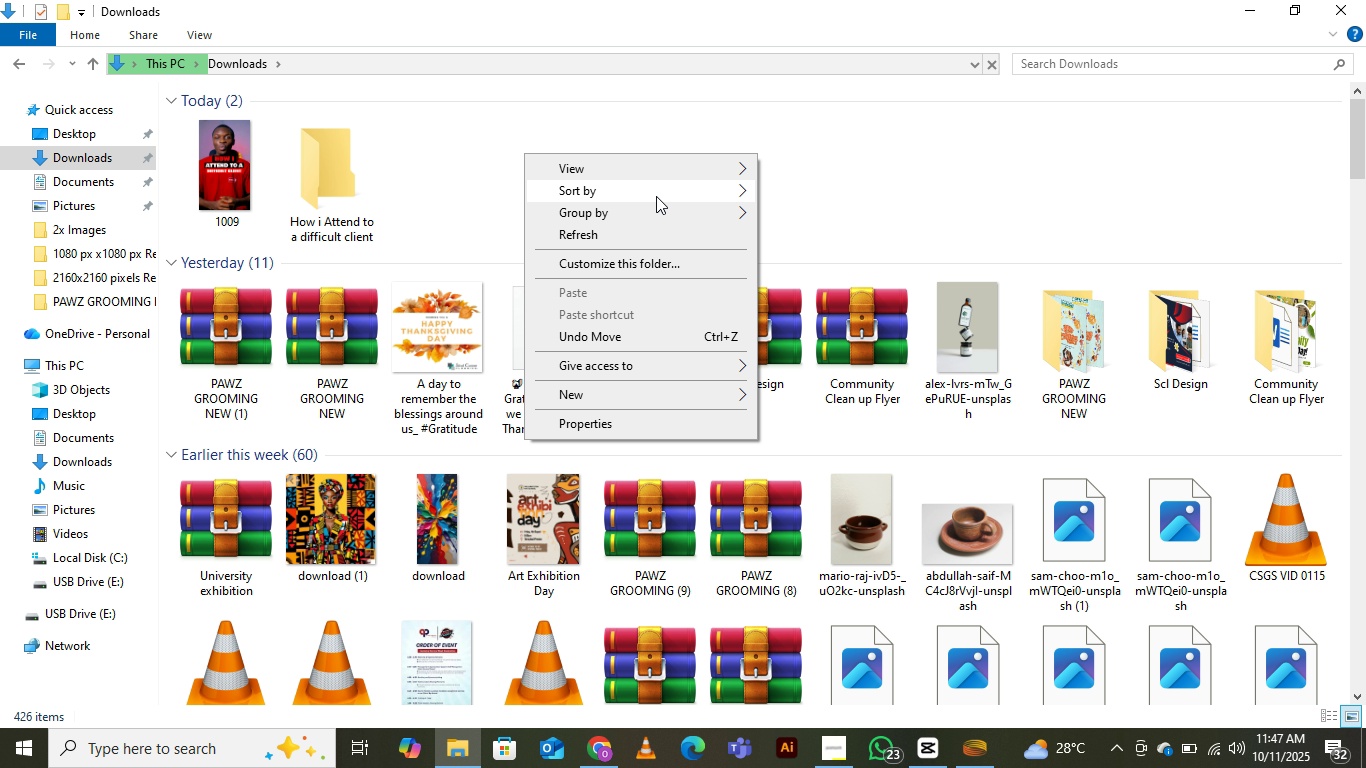 
left_click([582, 236])
 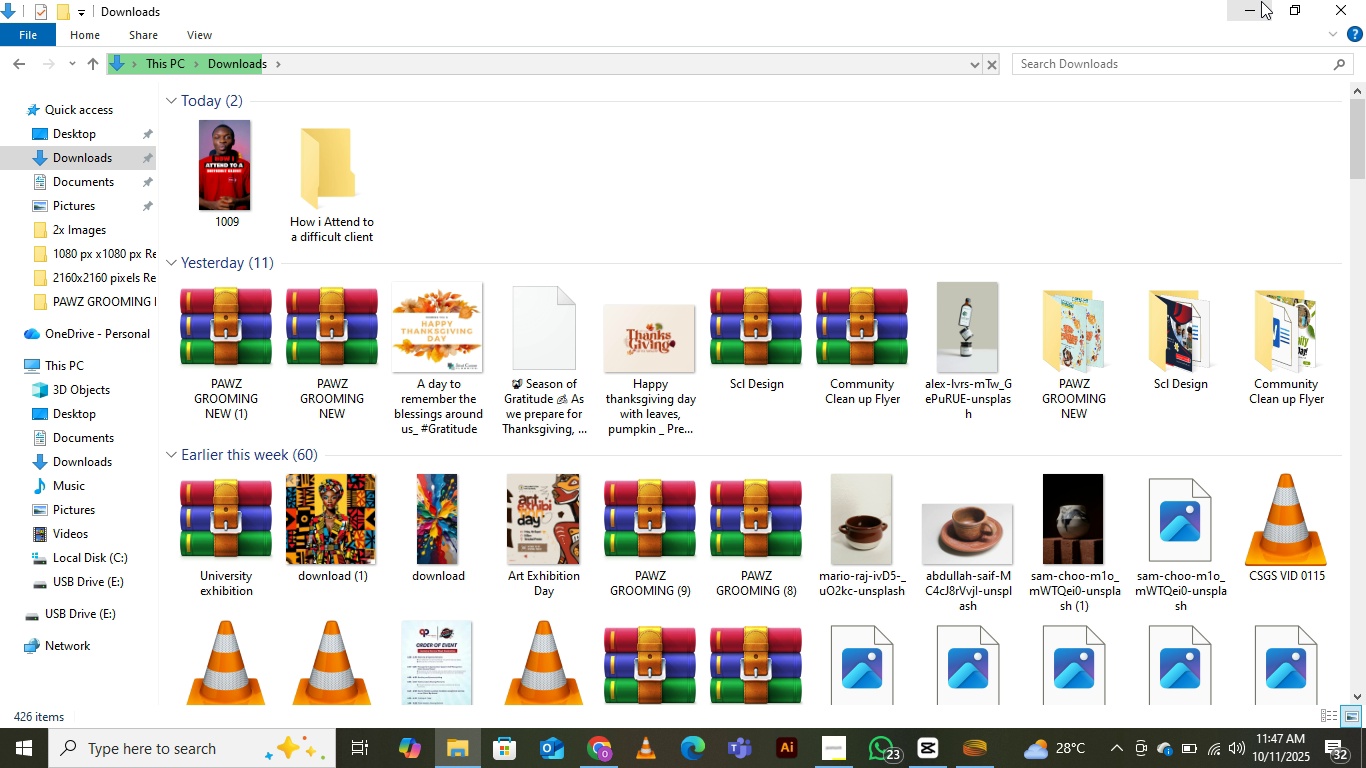 
left_click([1261, 1])
 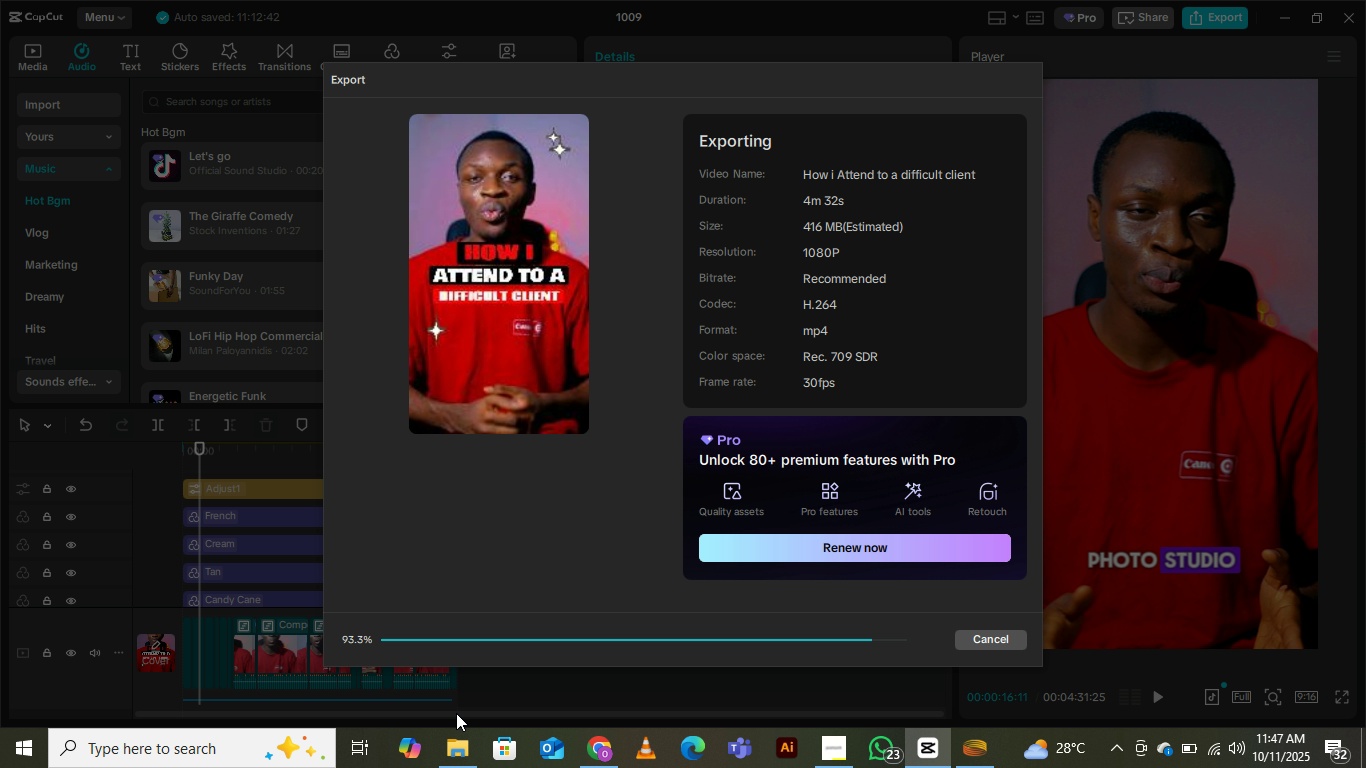 
left_click([449, 750])
 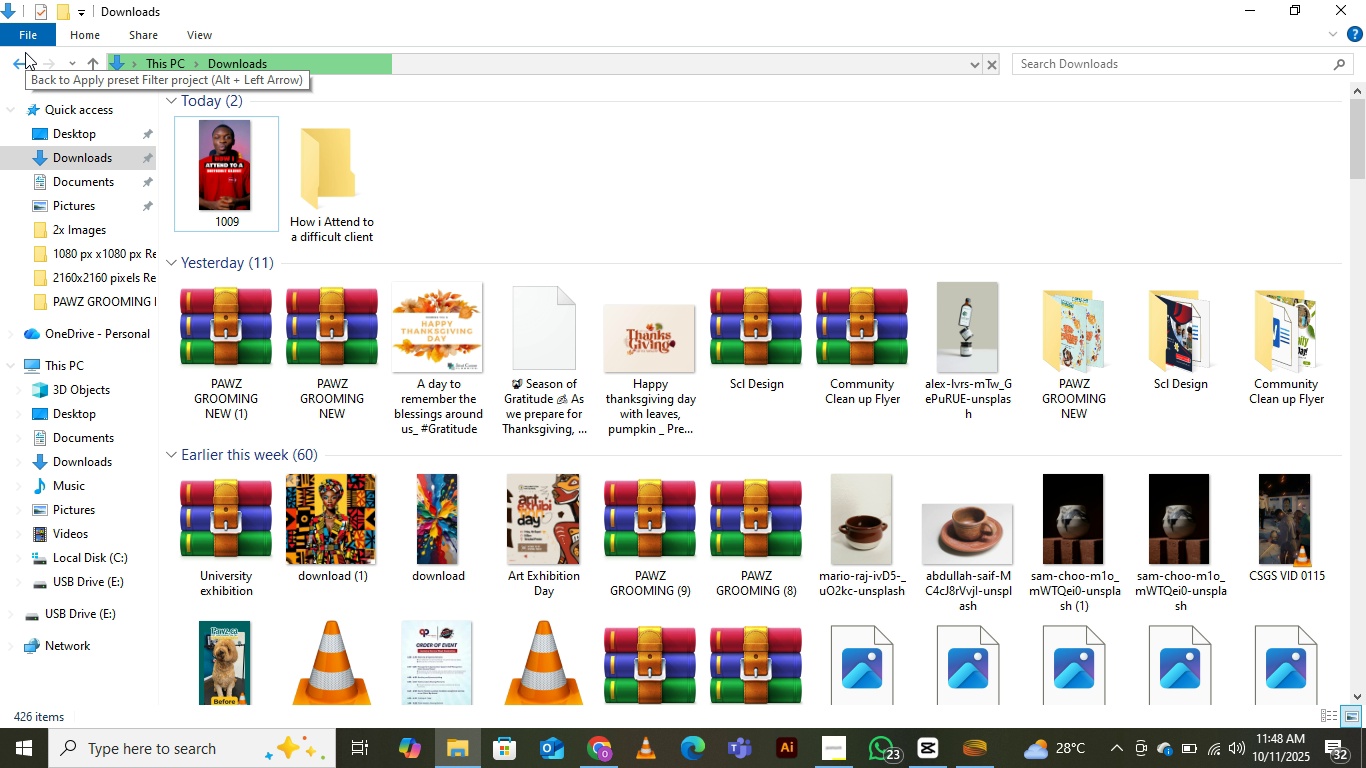 
left_click([25, 52])
 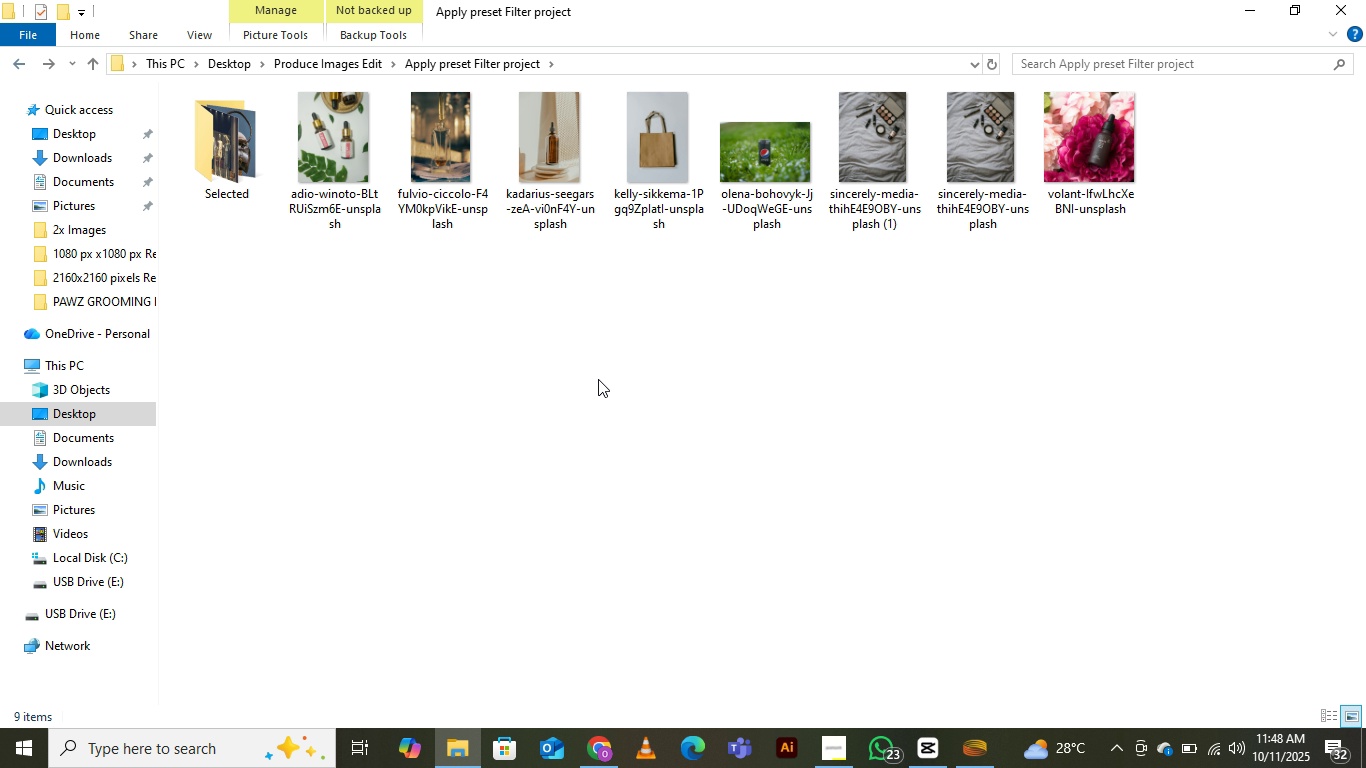 
left_click([497, 359])
 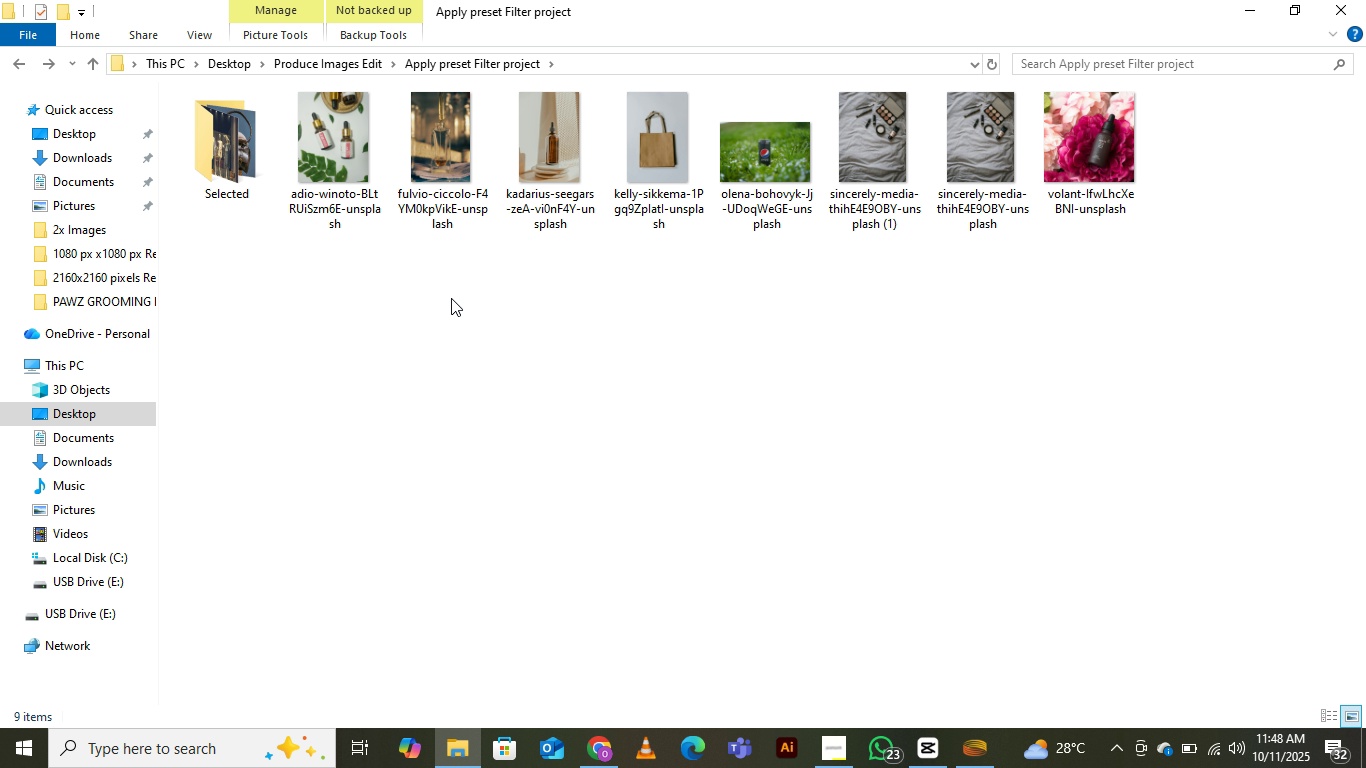 
right_click([451, 298])
 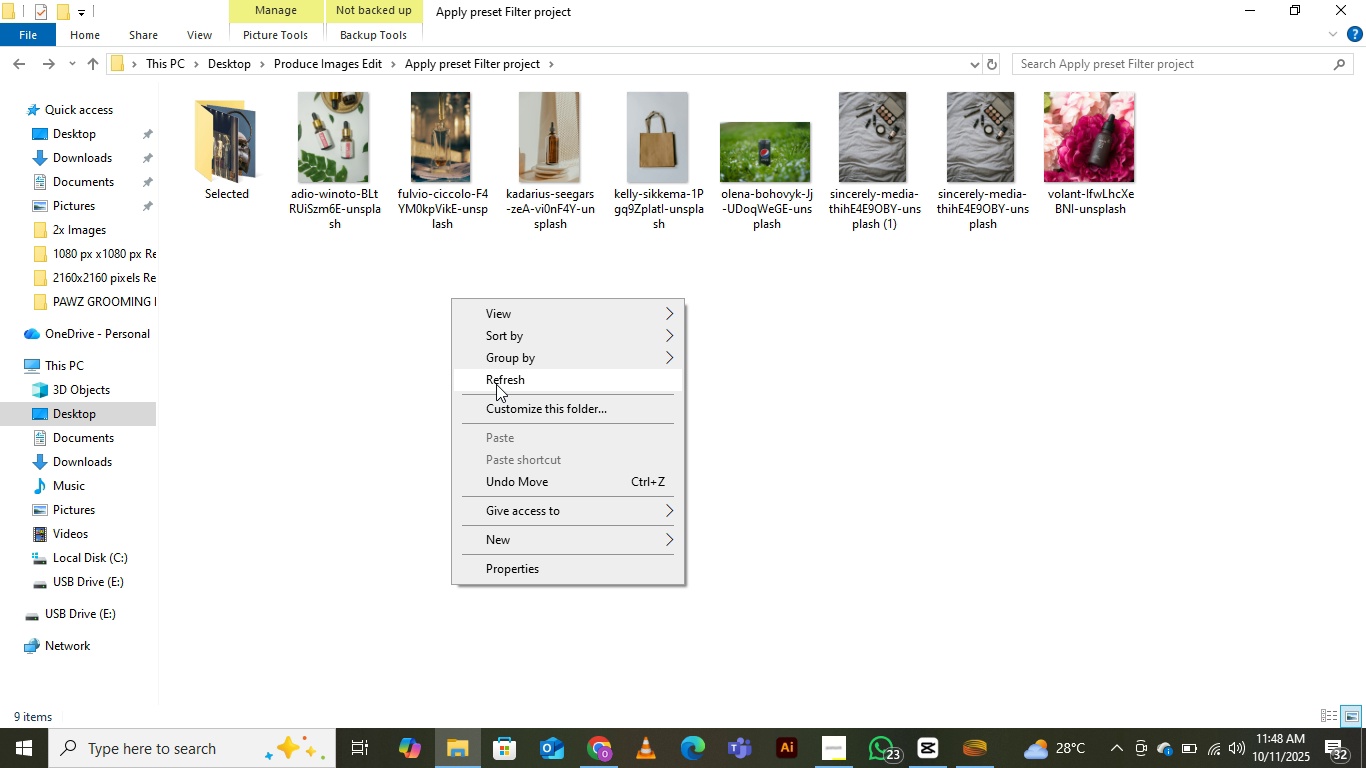 
left_click([496, 384])
 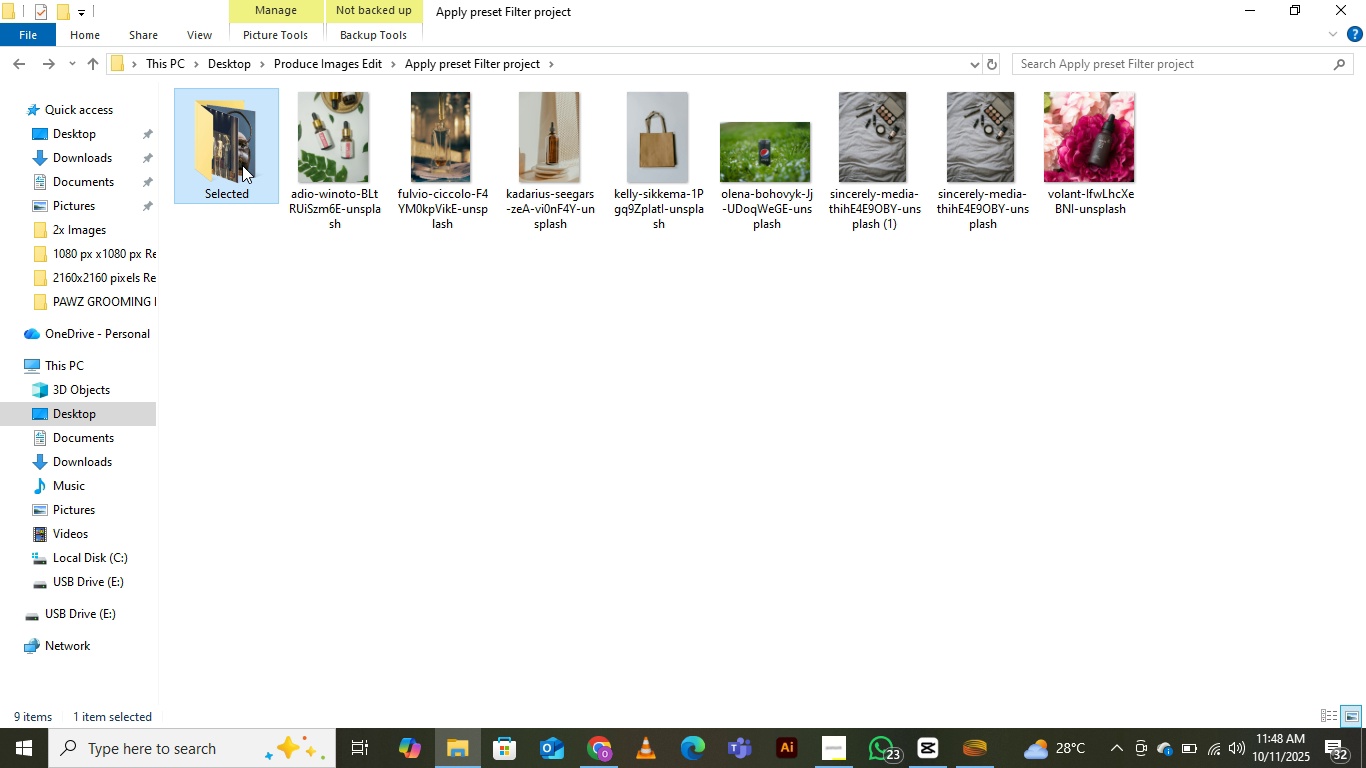 
double_click([242, 165])
 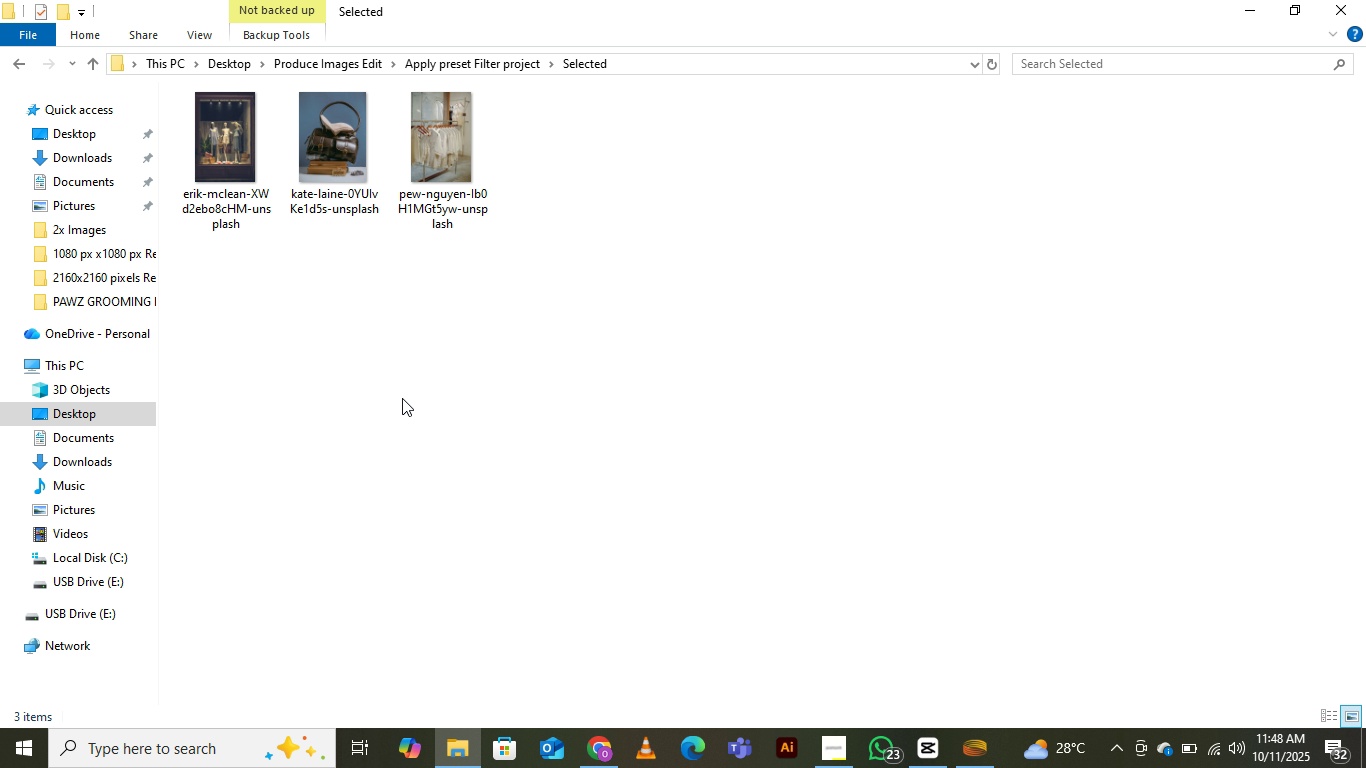 
left_click([402, 398])
 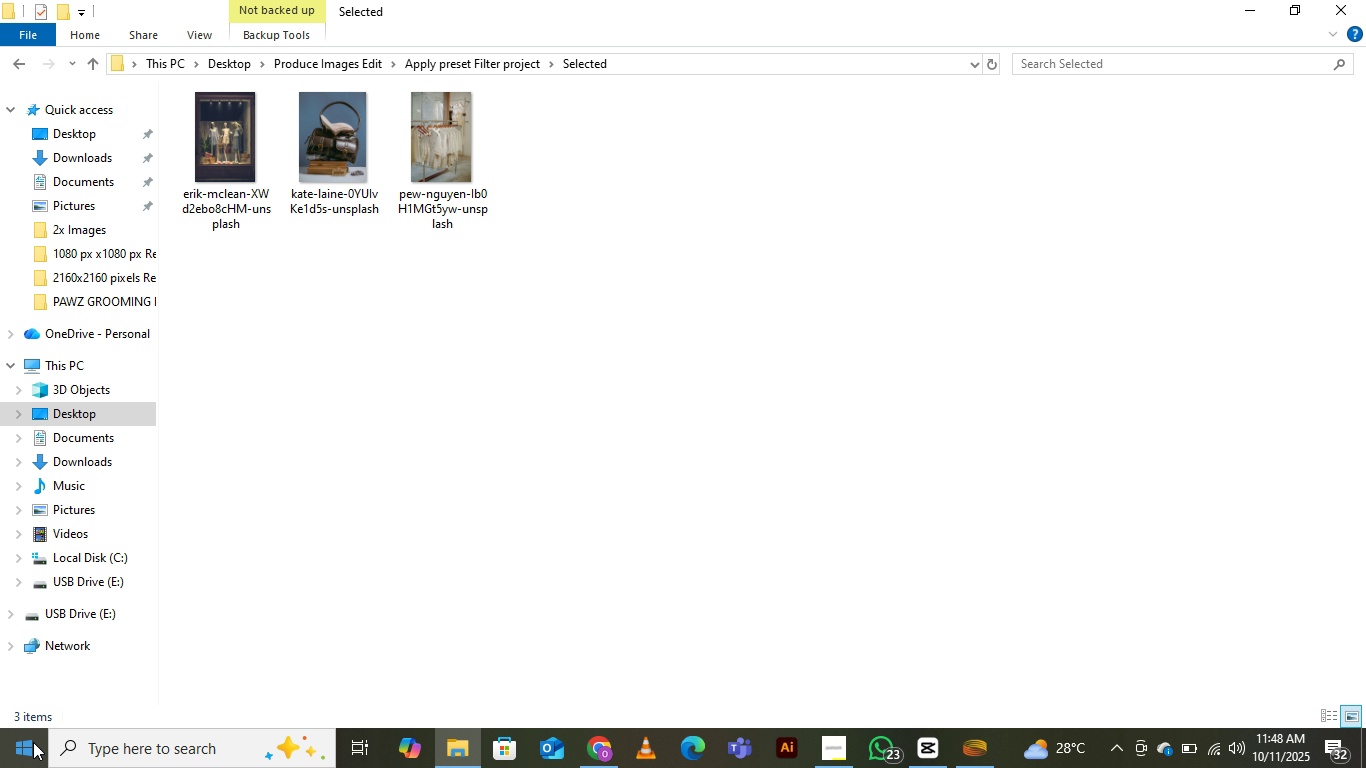 
left_click([33, 742])
 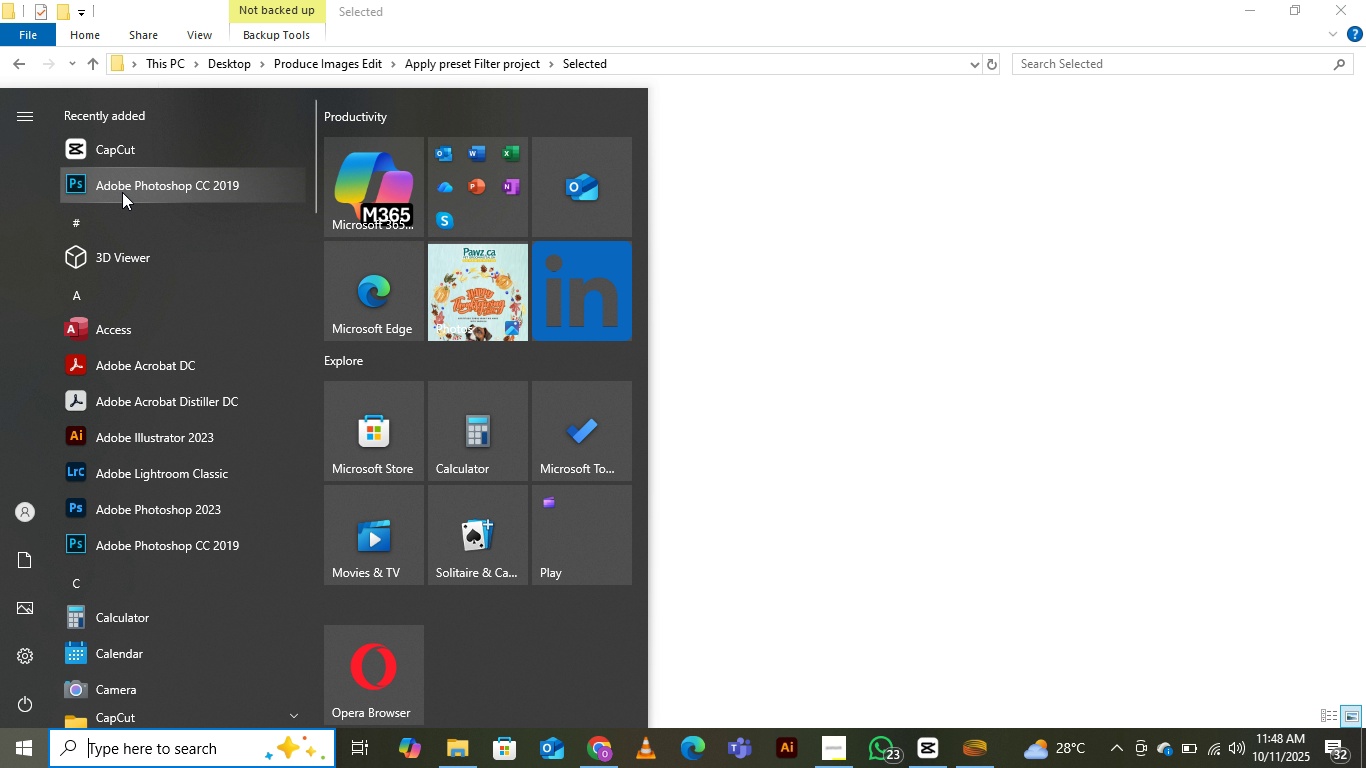 
left_click([114, 186])
 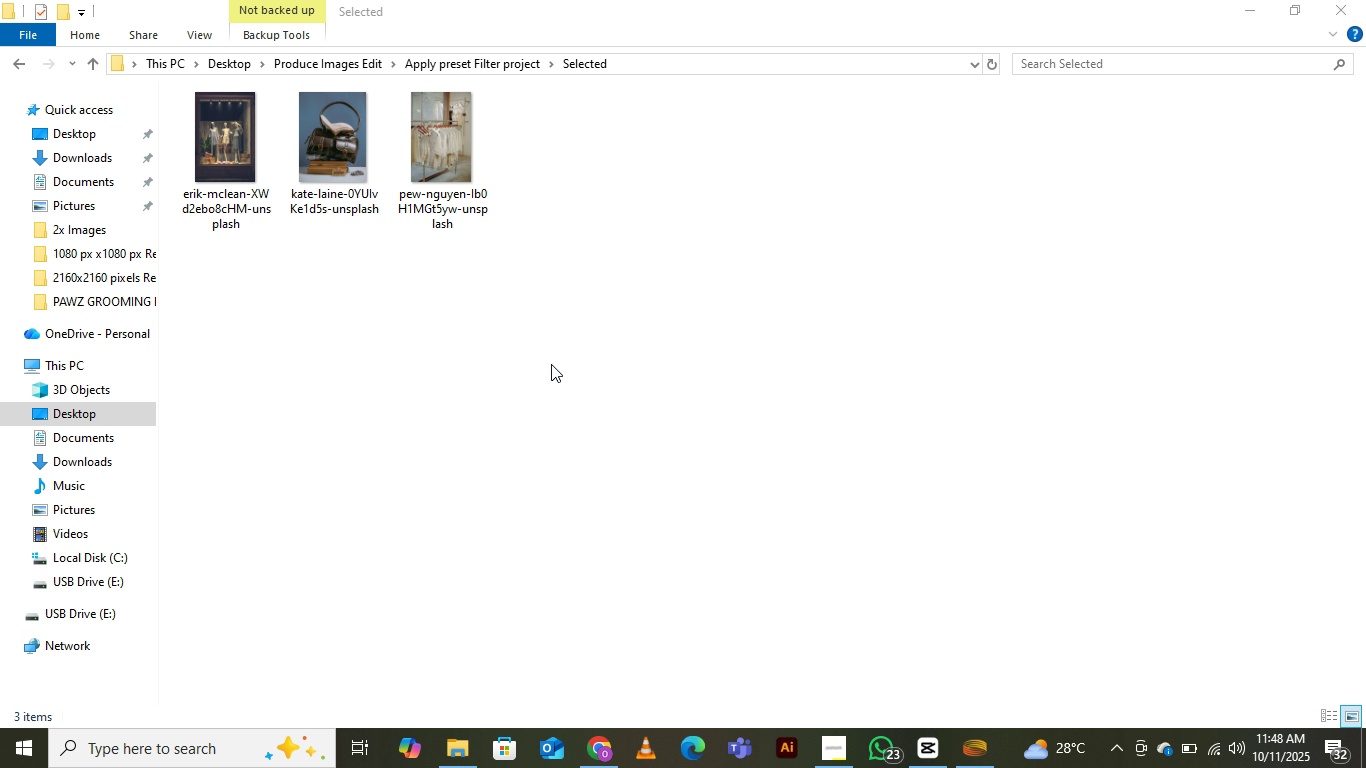 
wait(15.68)
 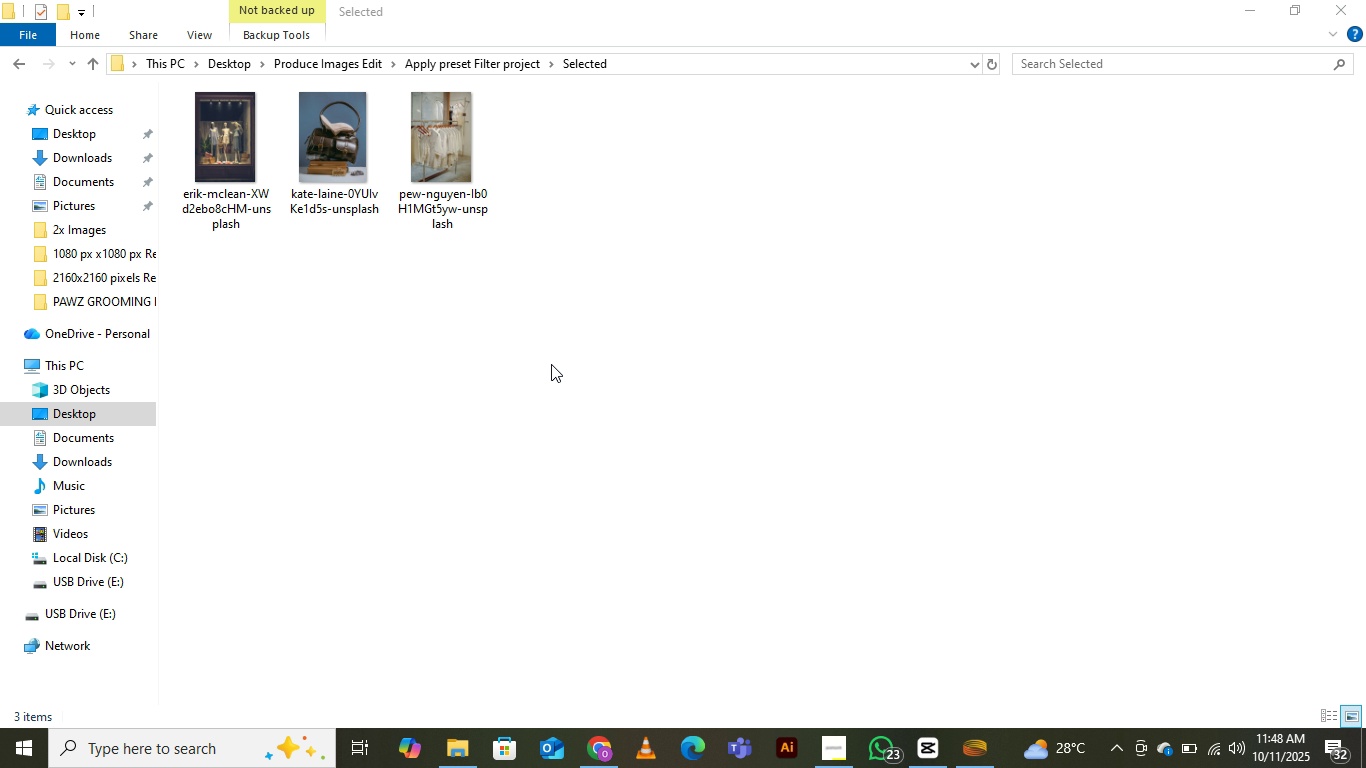 
left_click([960, 767])
 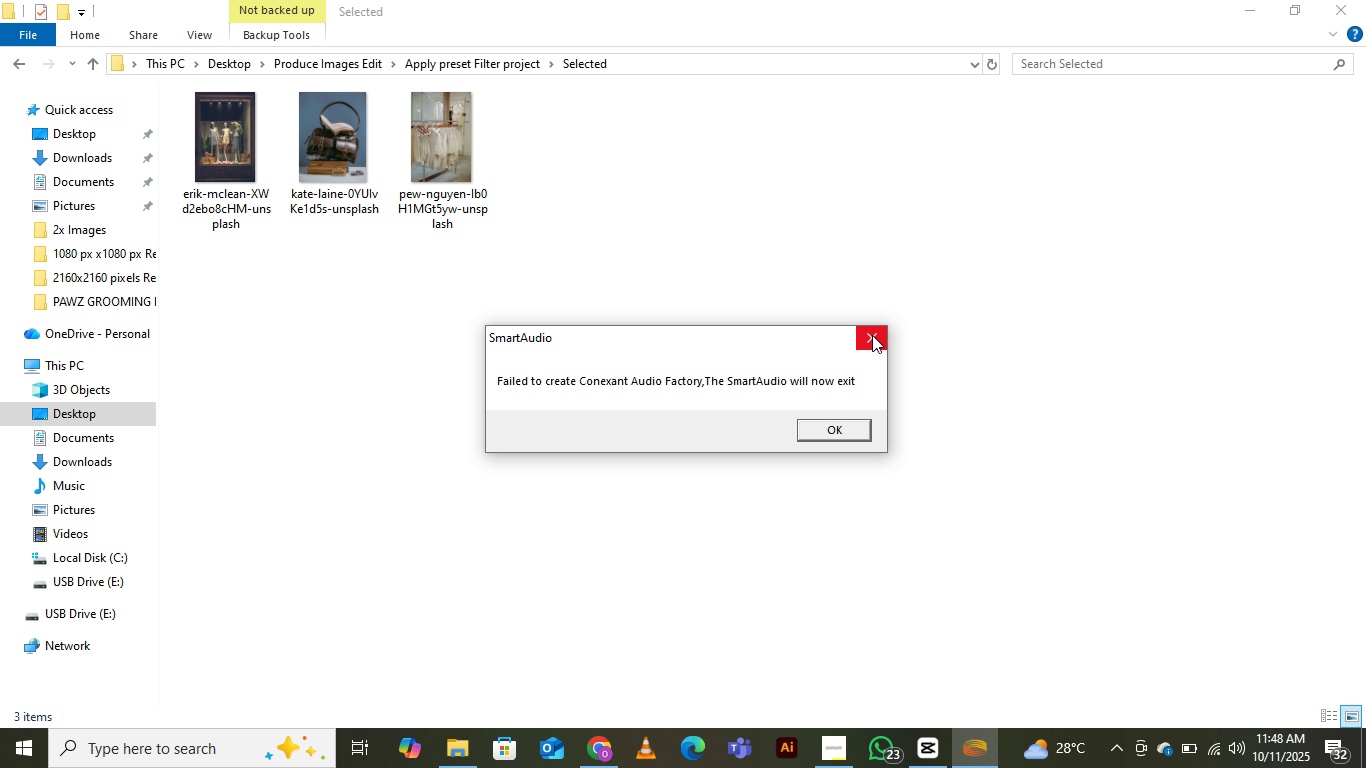 
left_click([872, 335])
 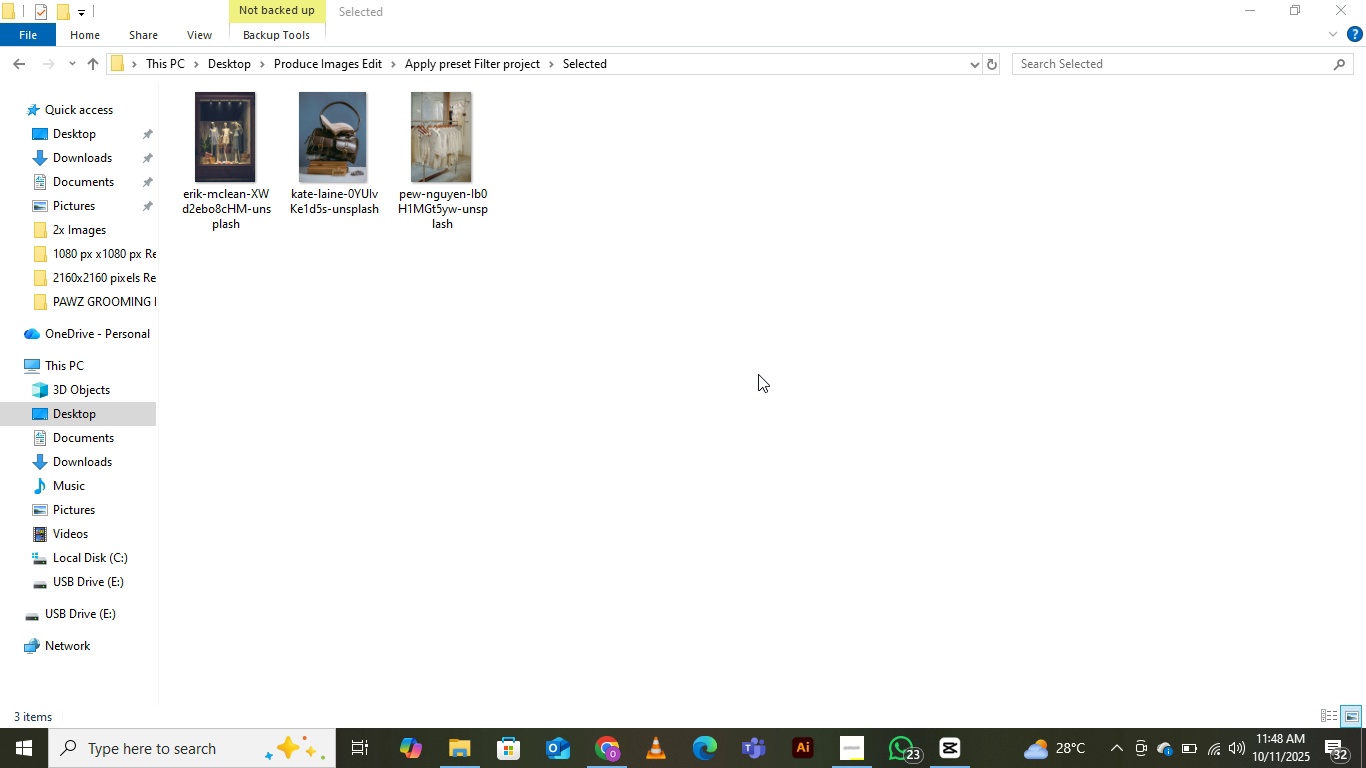 
right_click([758, 373])
 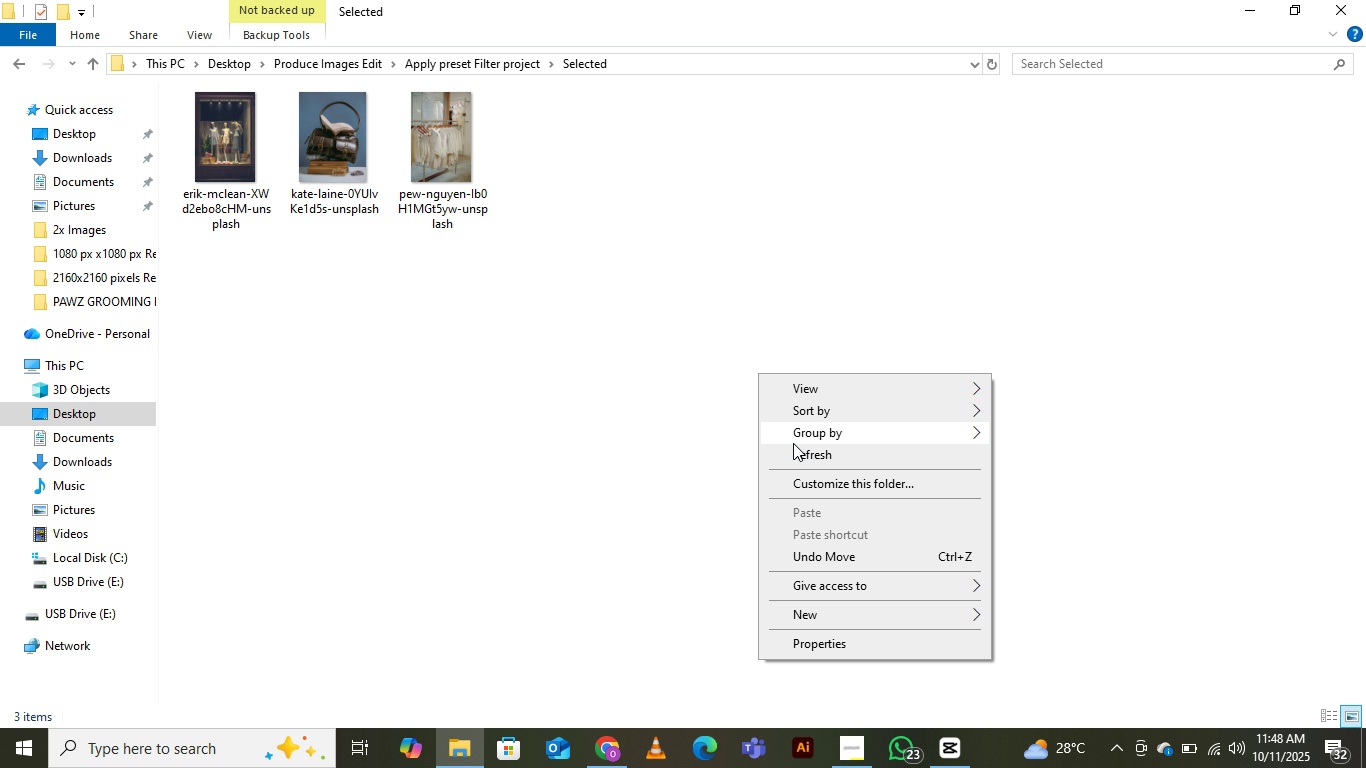 
left_click([793, 443])
 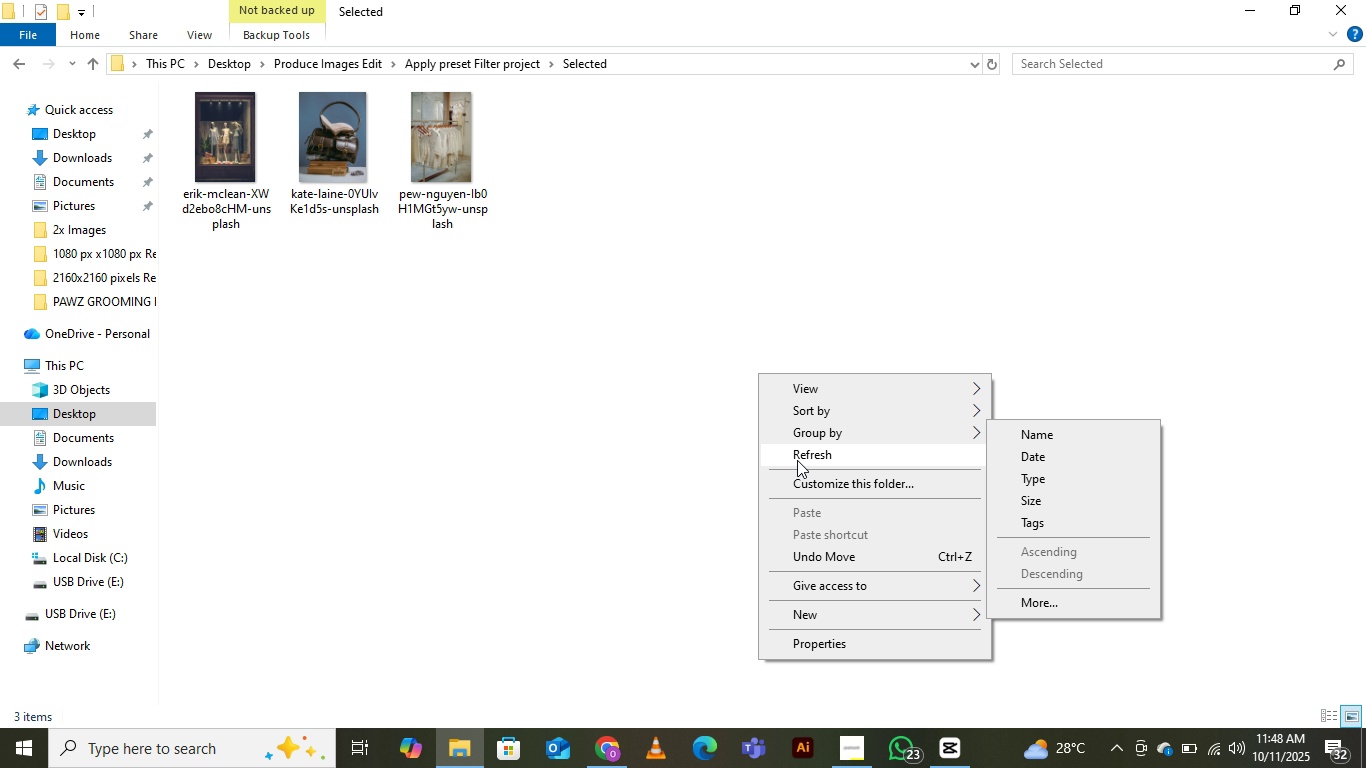 
double_click([797, 460])
 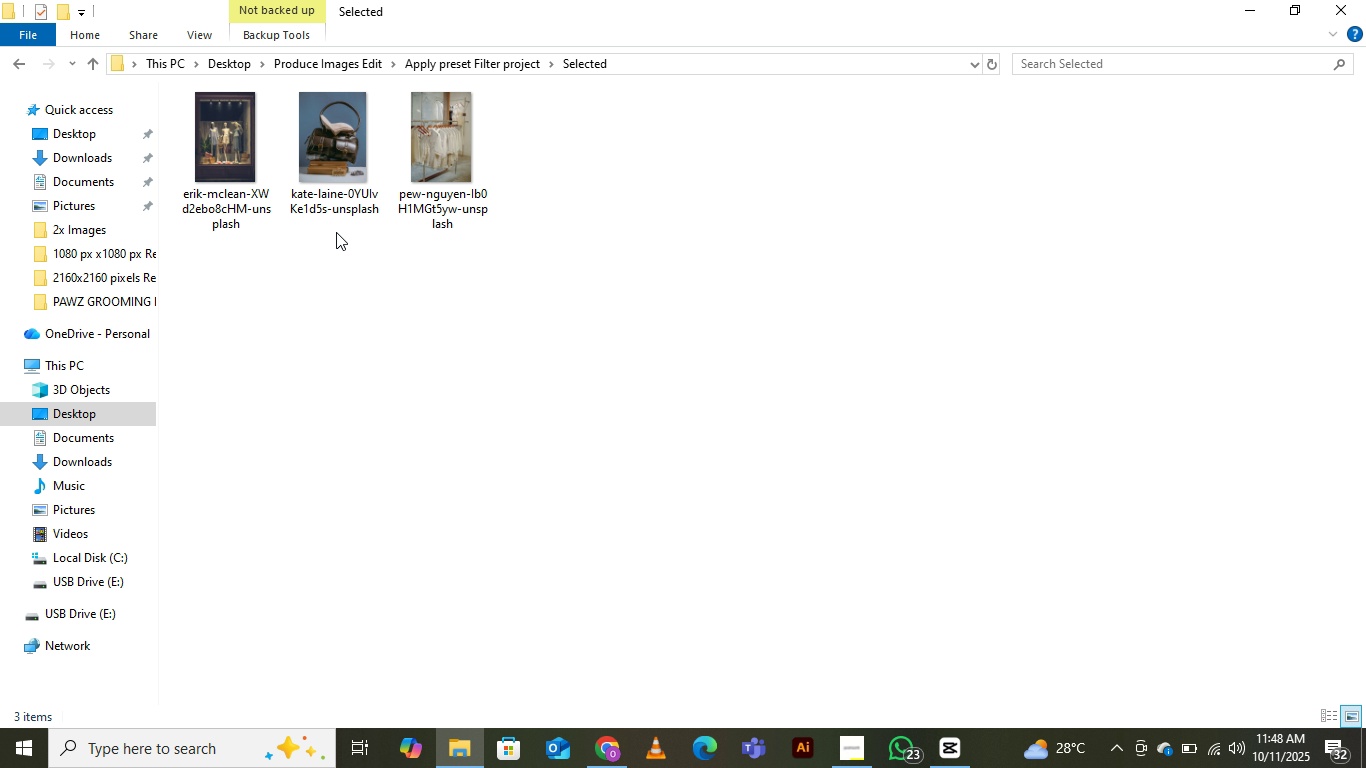 
right_click([336, 232])
 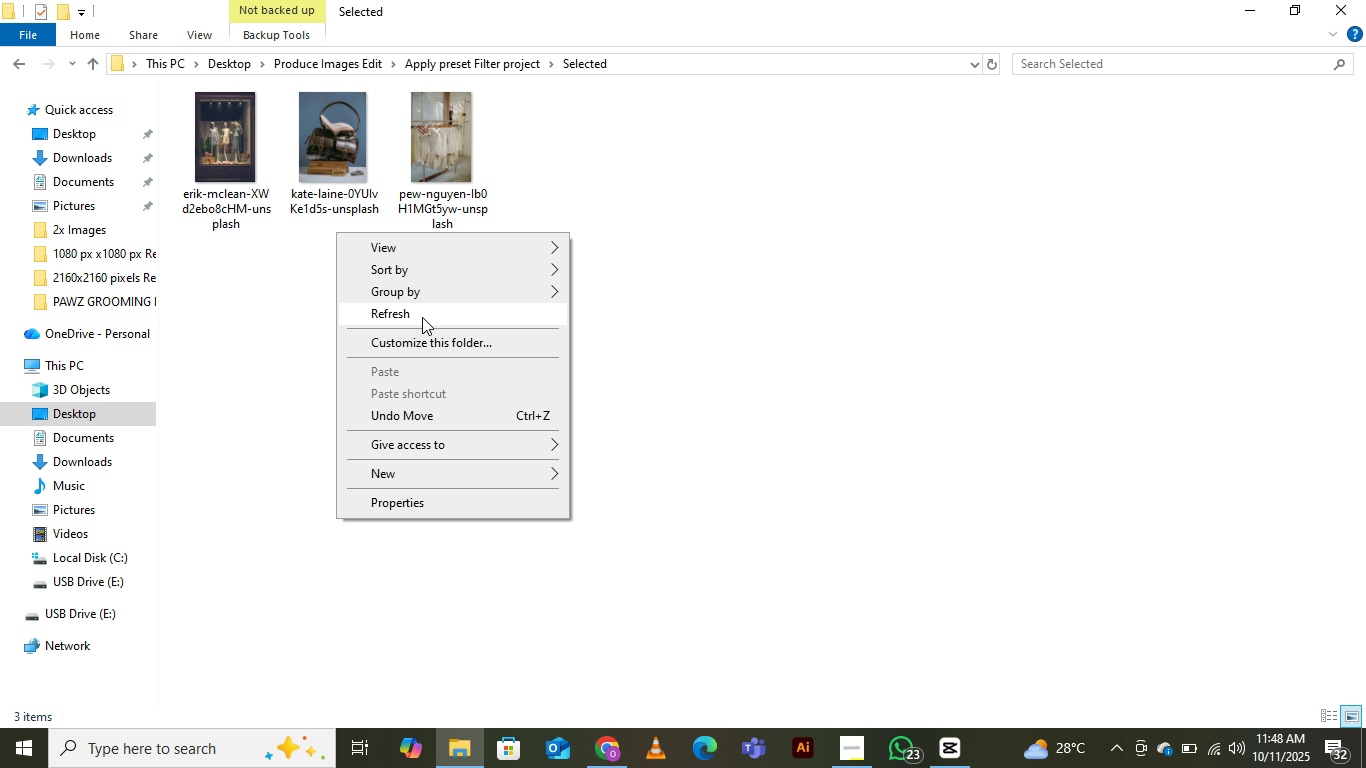 
left_click([422, 317])
 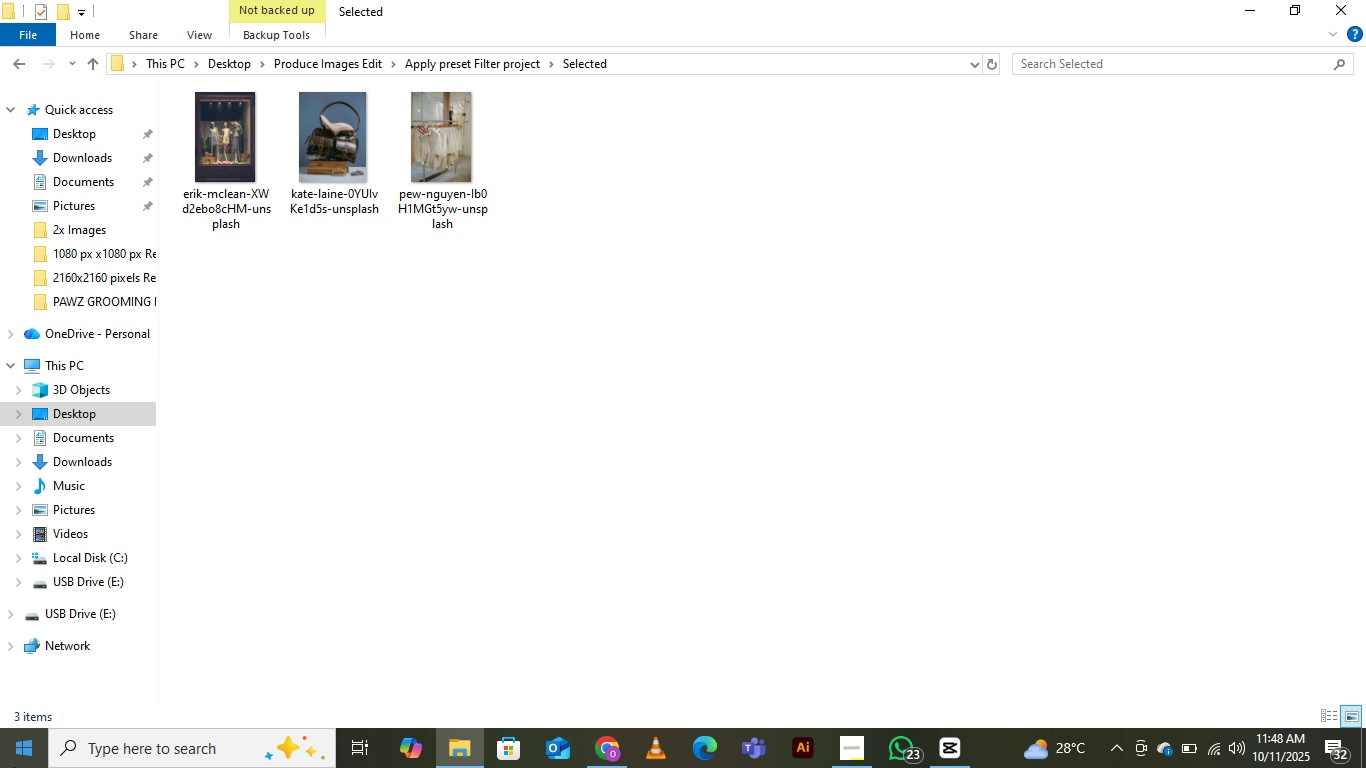 
left_click([14, 767])
 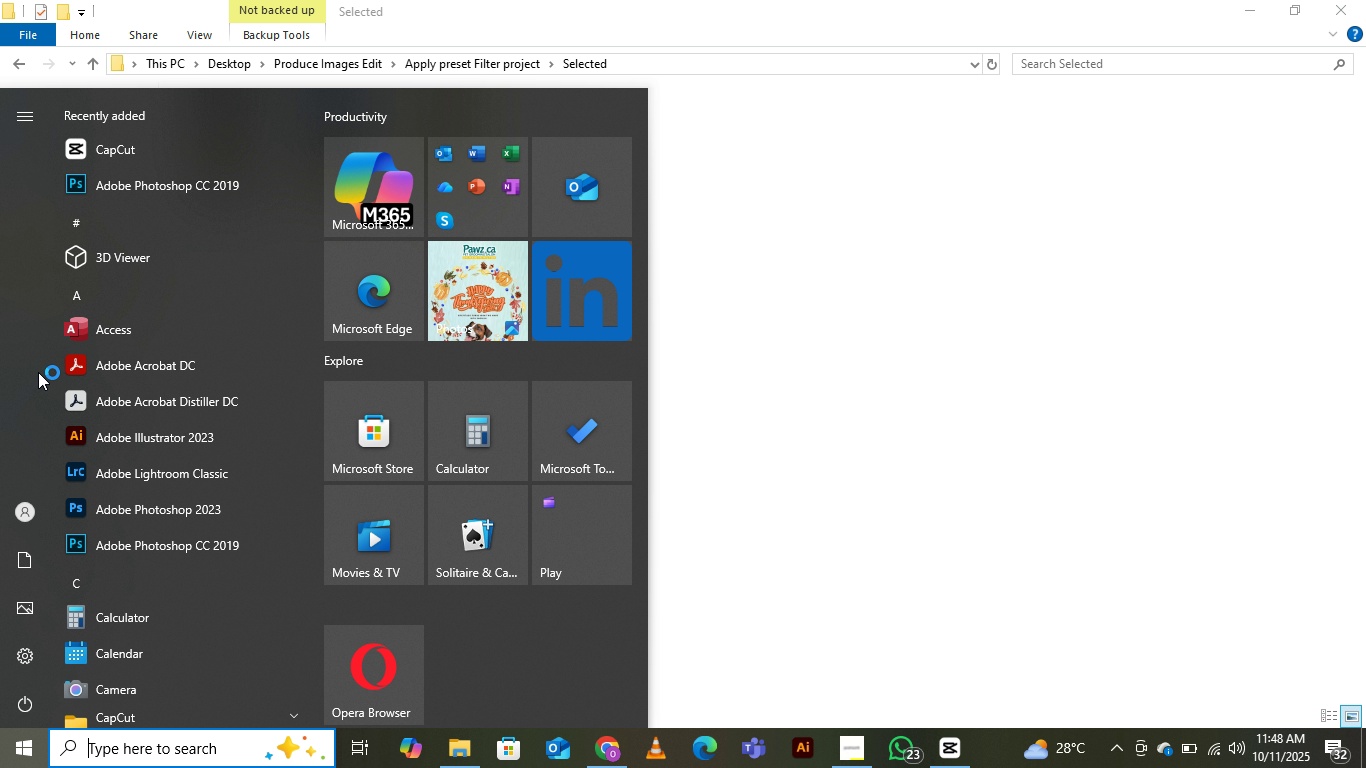 
left_click([118, 177])
 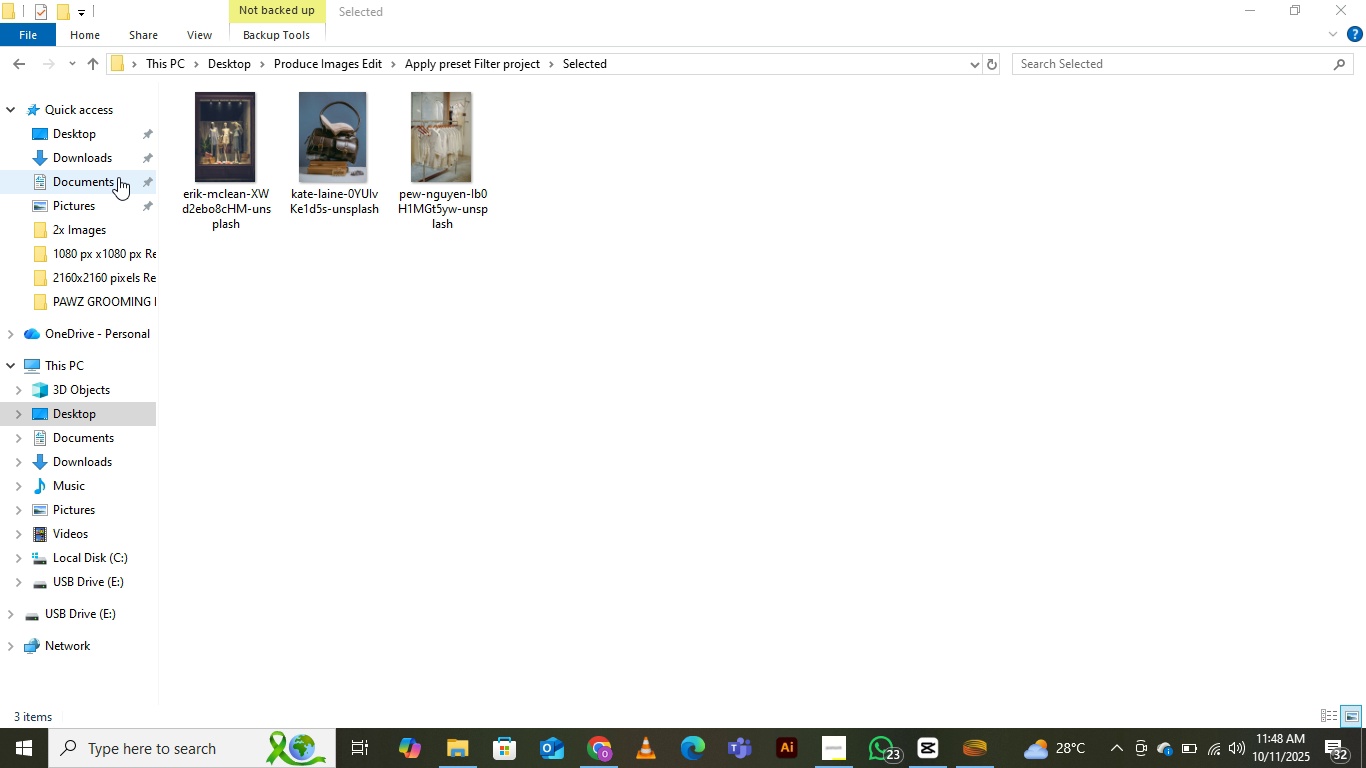 
right_click([617, 263])
 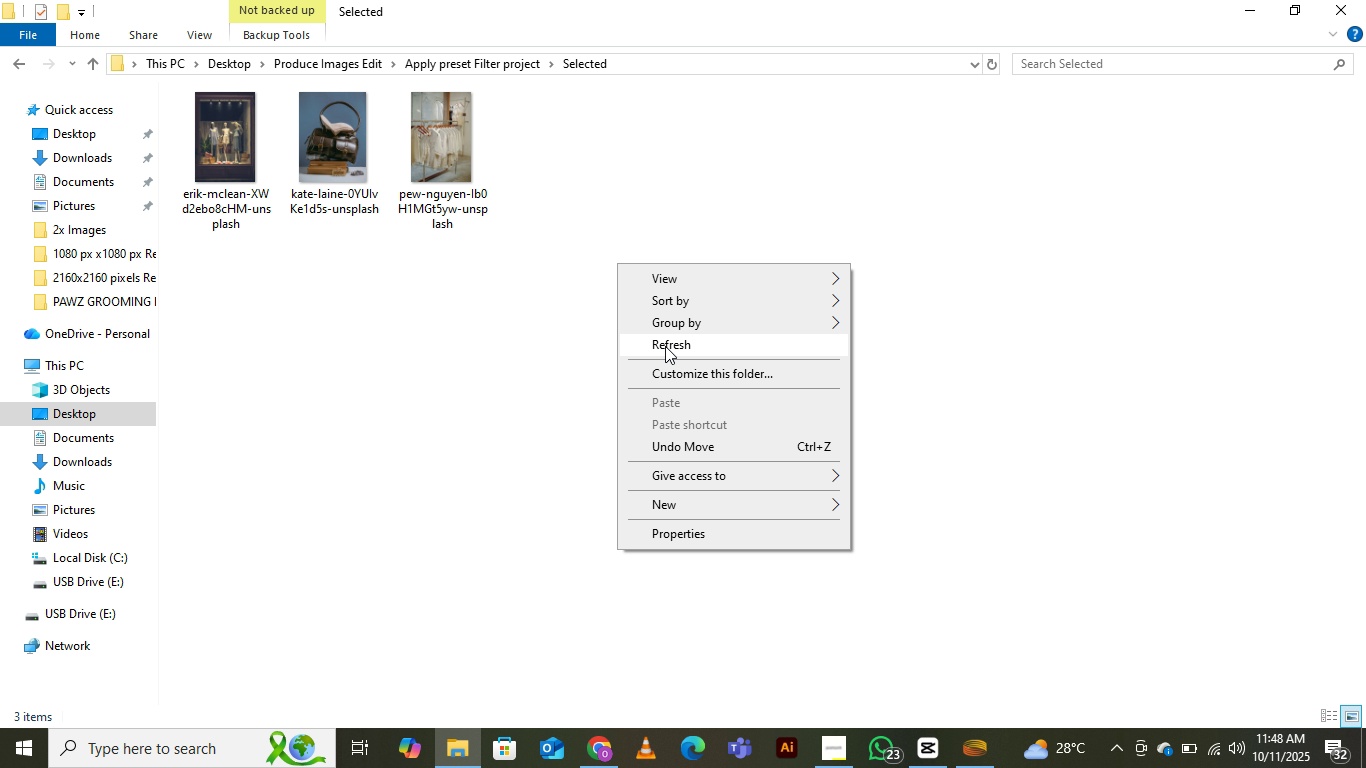 
left_click([665, 346])
 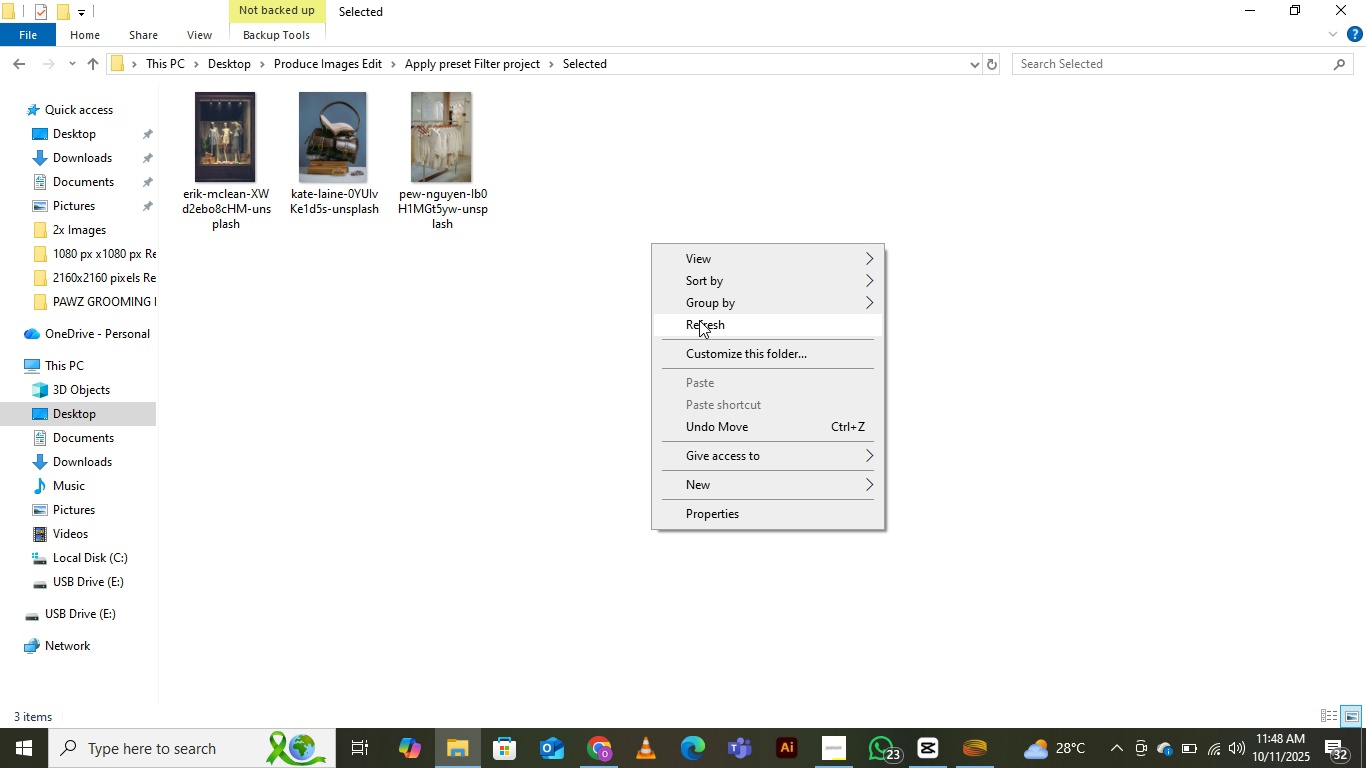 
left_click([701, 321])
 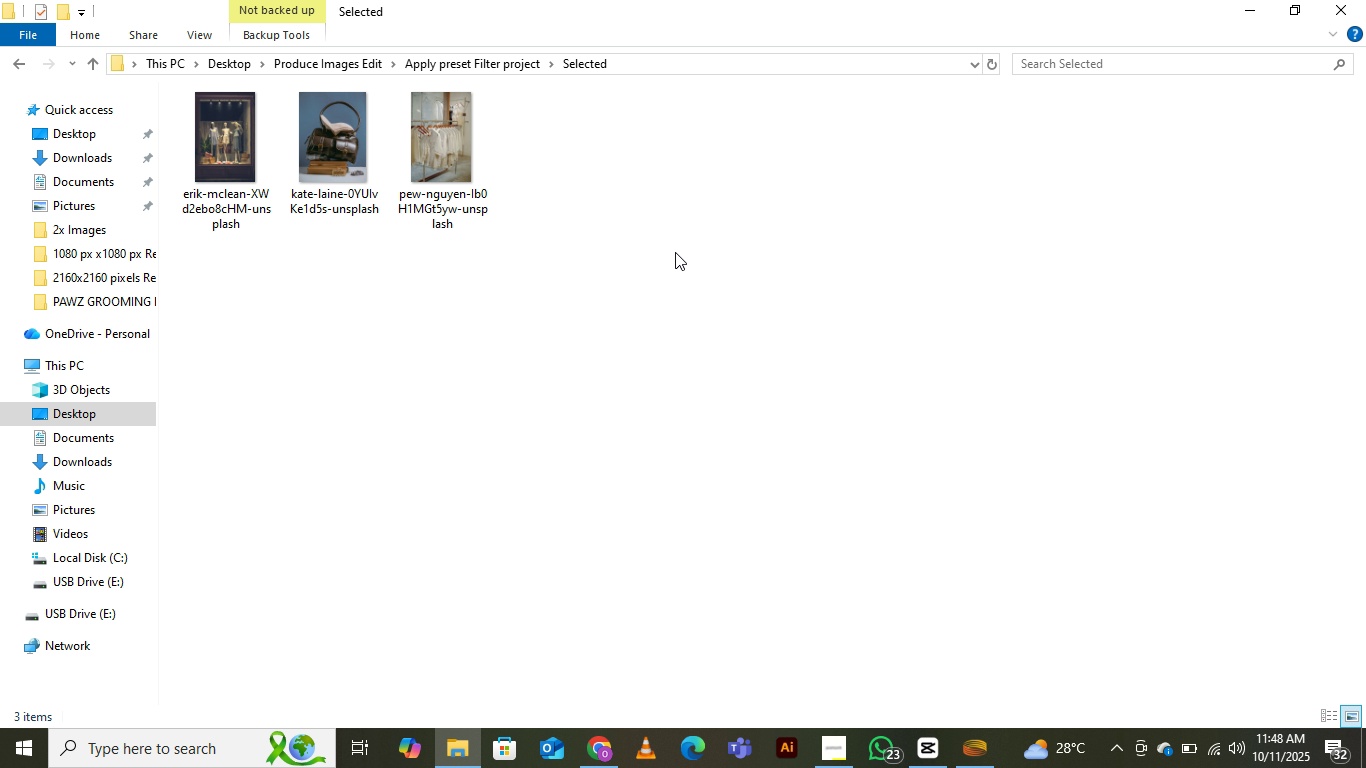 
right_click([659, 185])
 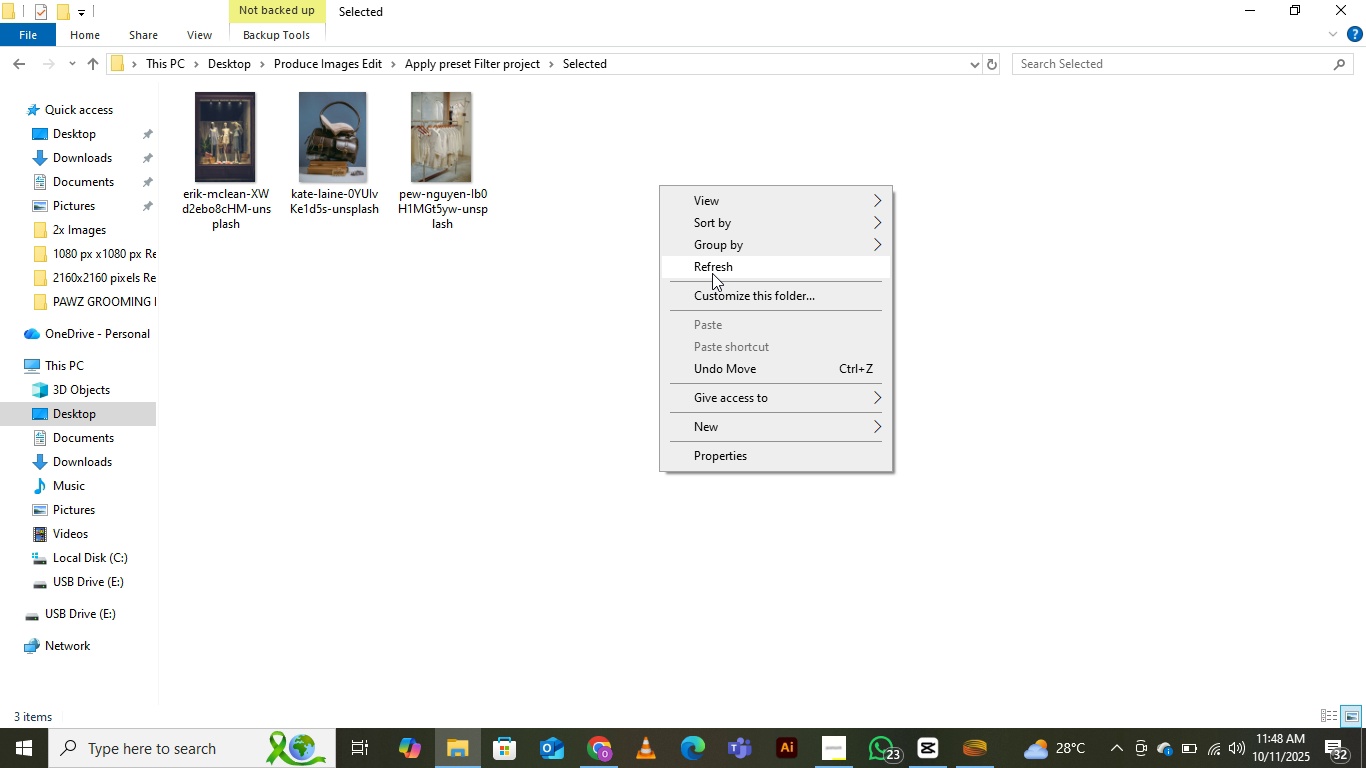 
left_click([712, 273])
 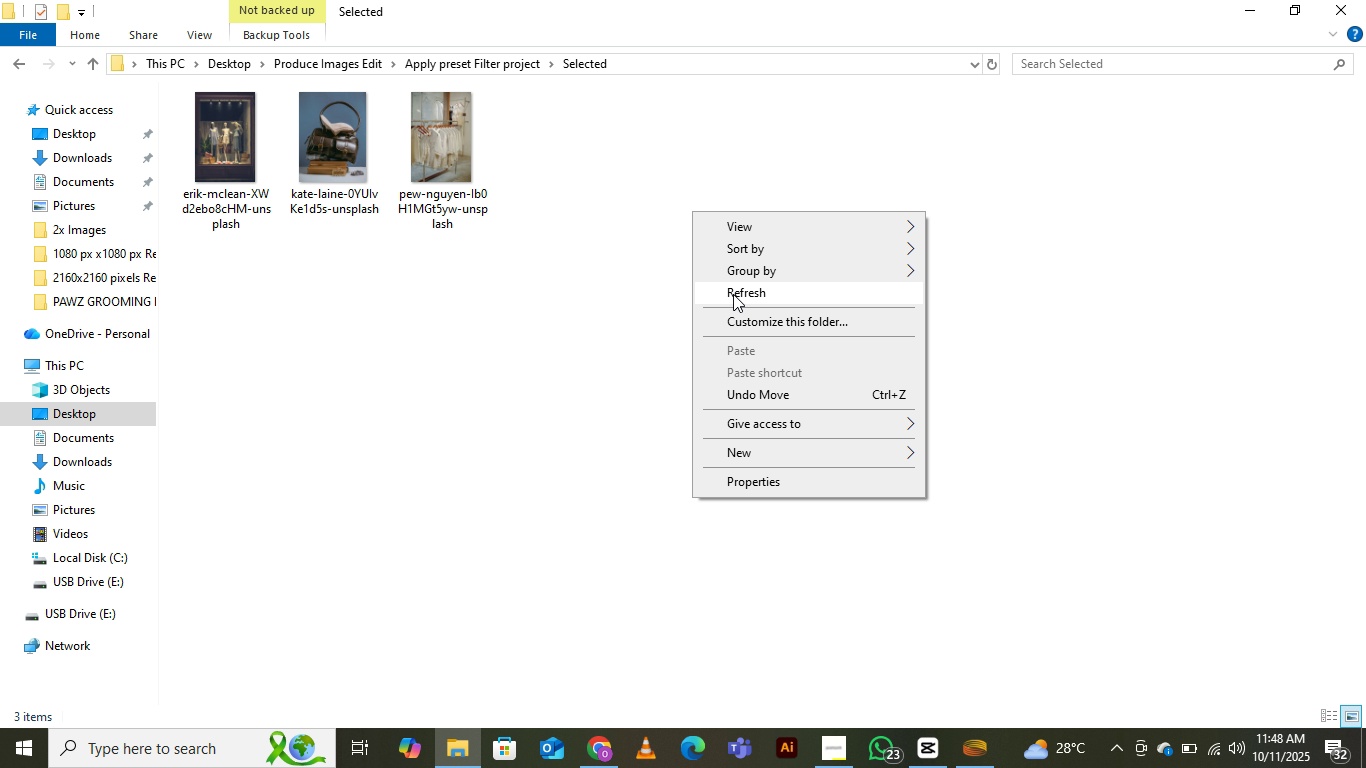 
left_click([733, 294])
 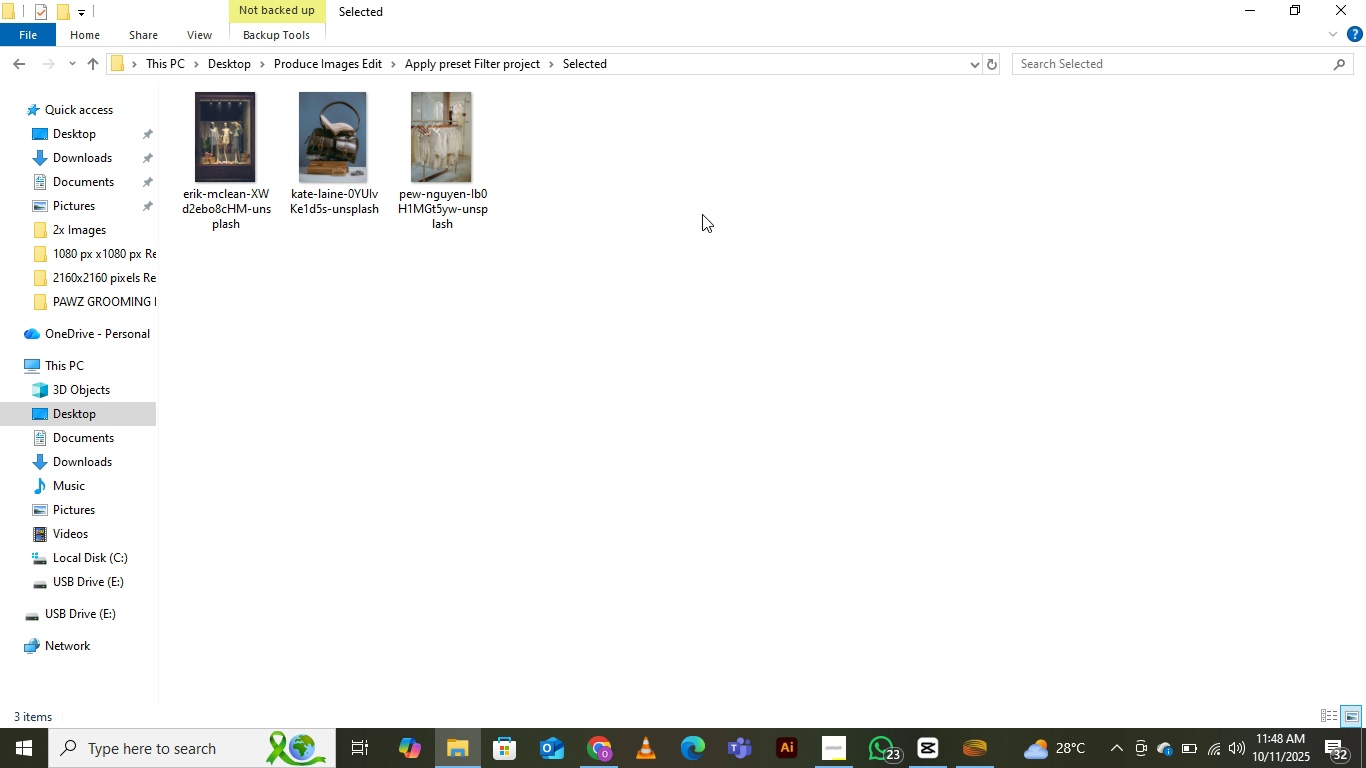 
right_click([702, 214])
 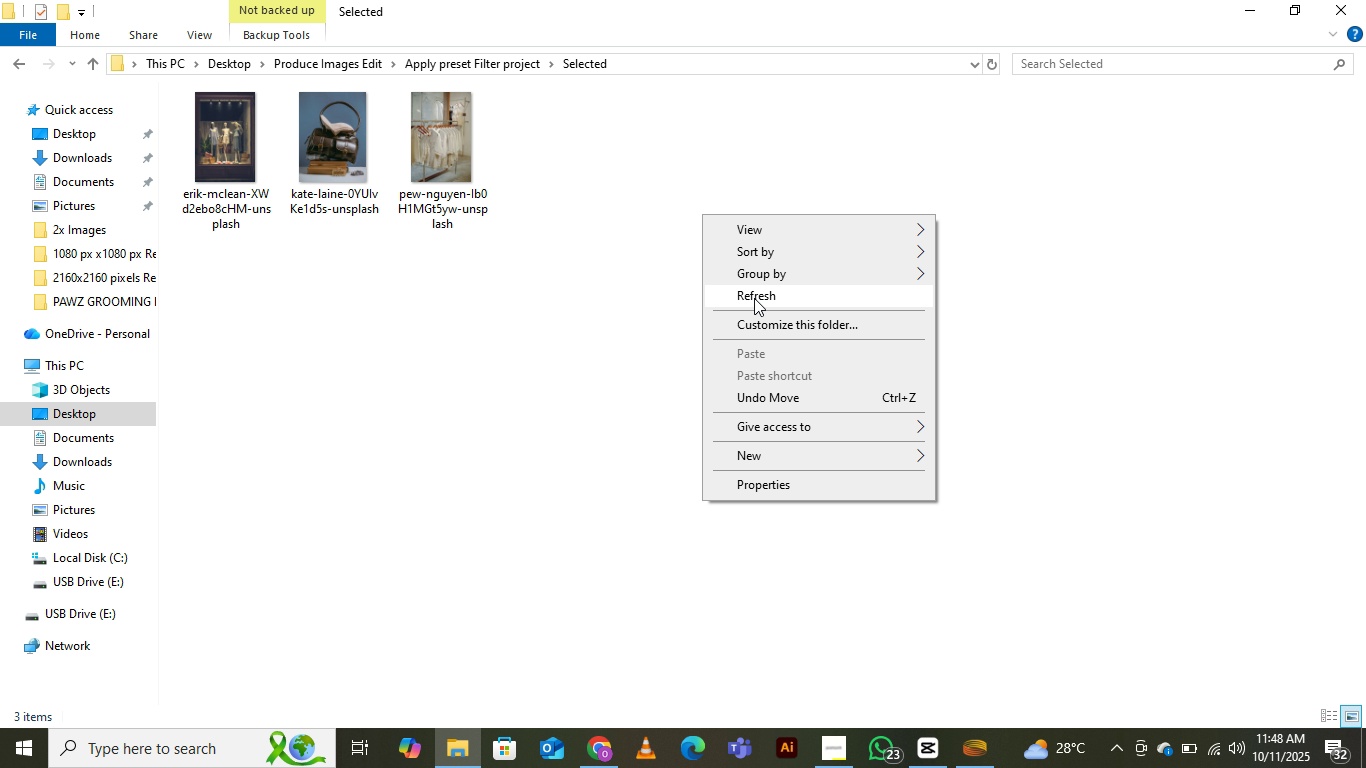 
left_click([754, 298])
 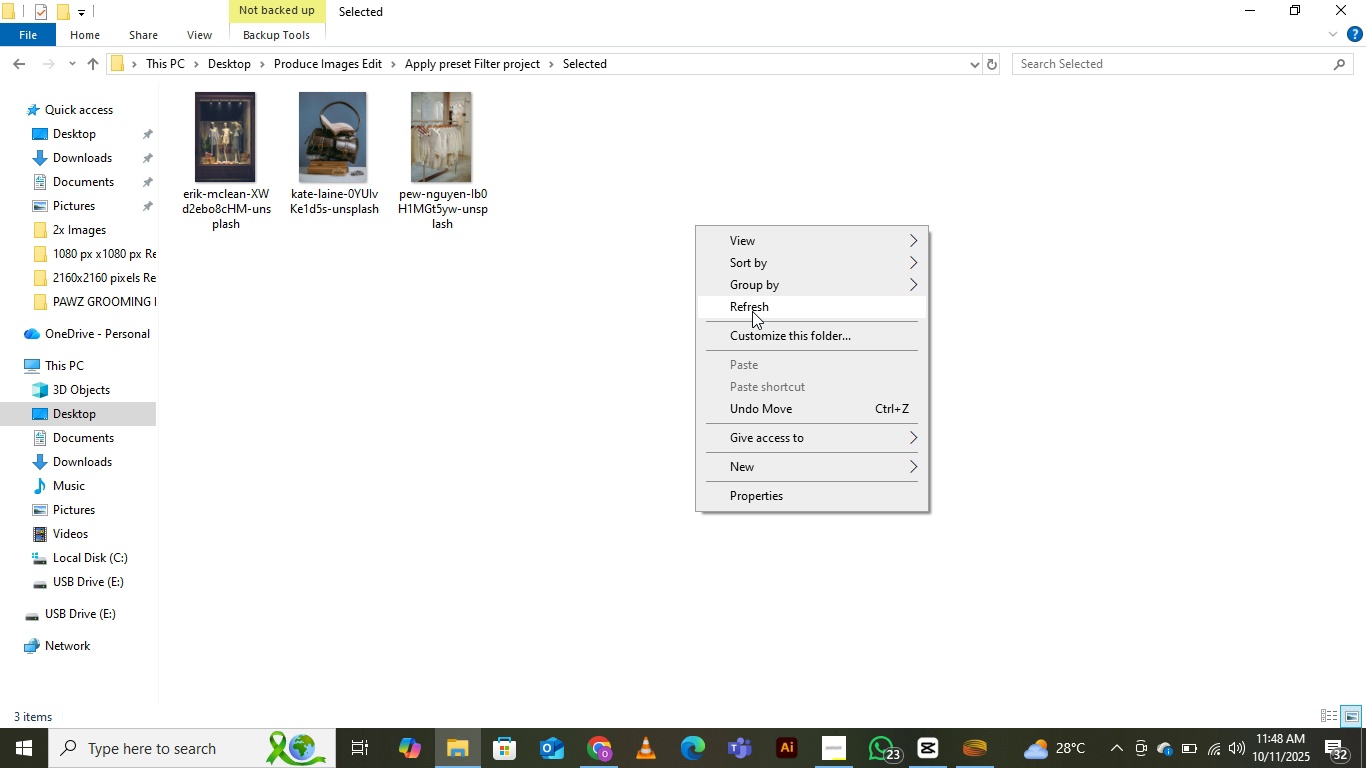 
left_click([752, 307])
 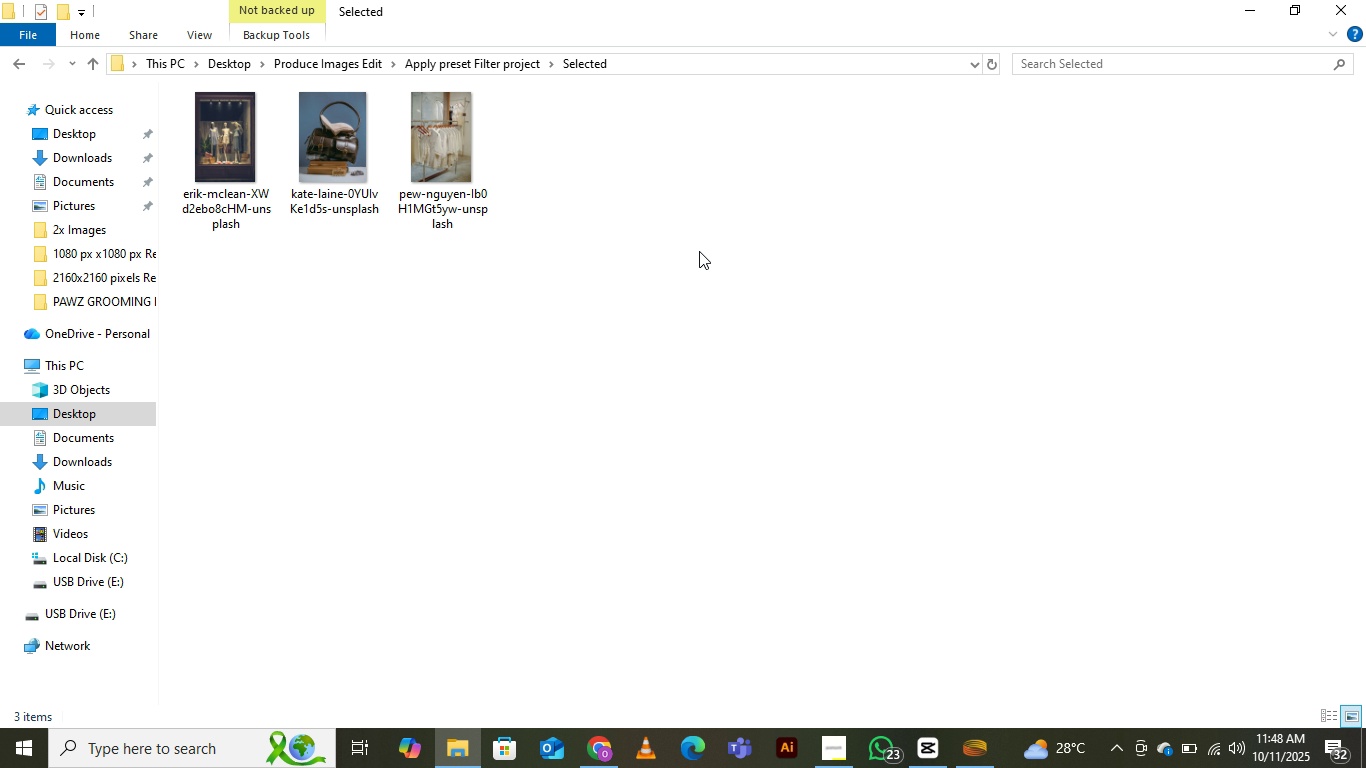 
right_click([699, 251])
 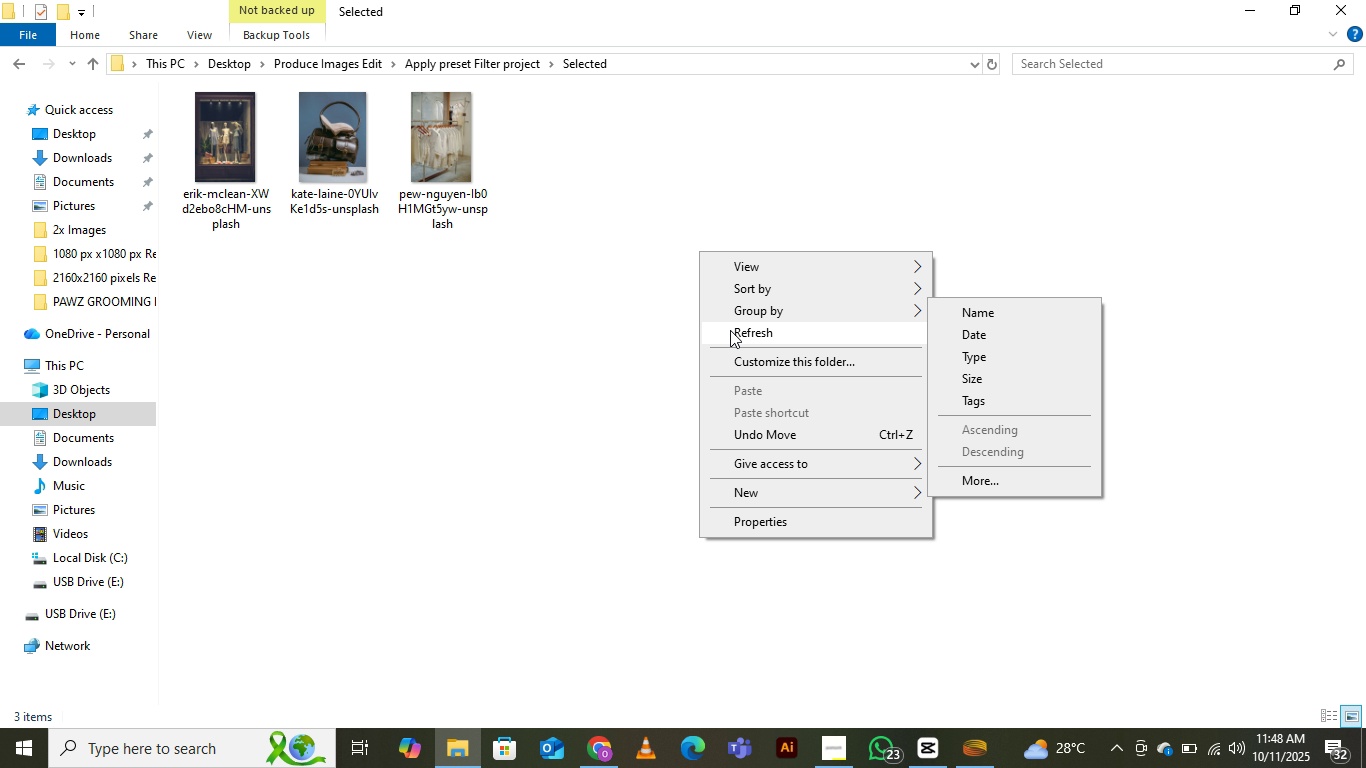 
left_click([730, 330])
 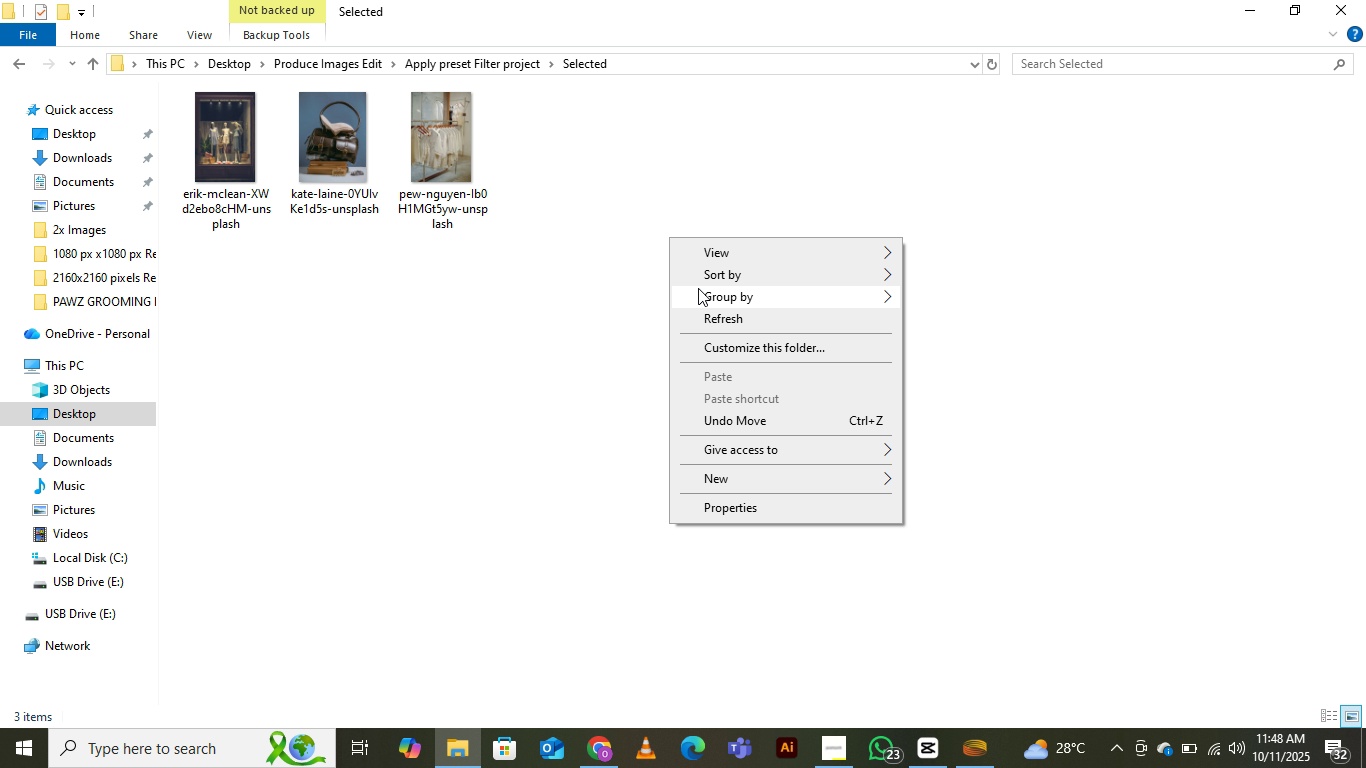 
mouse_move([730, 307])
 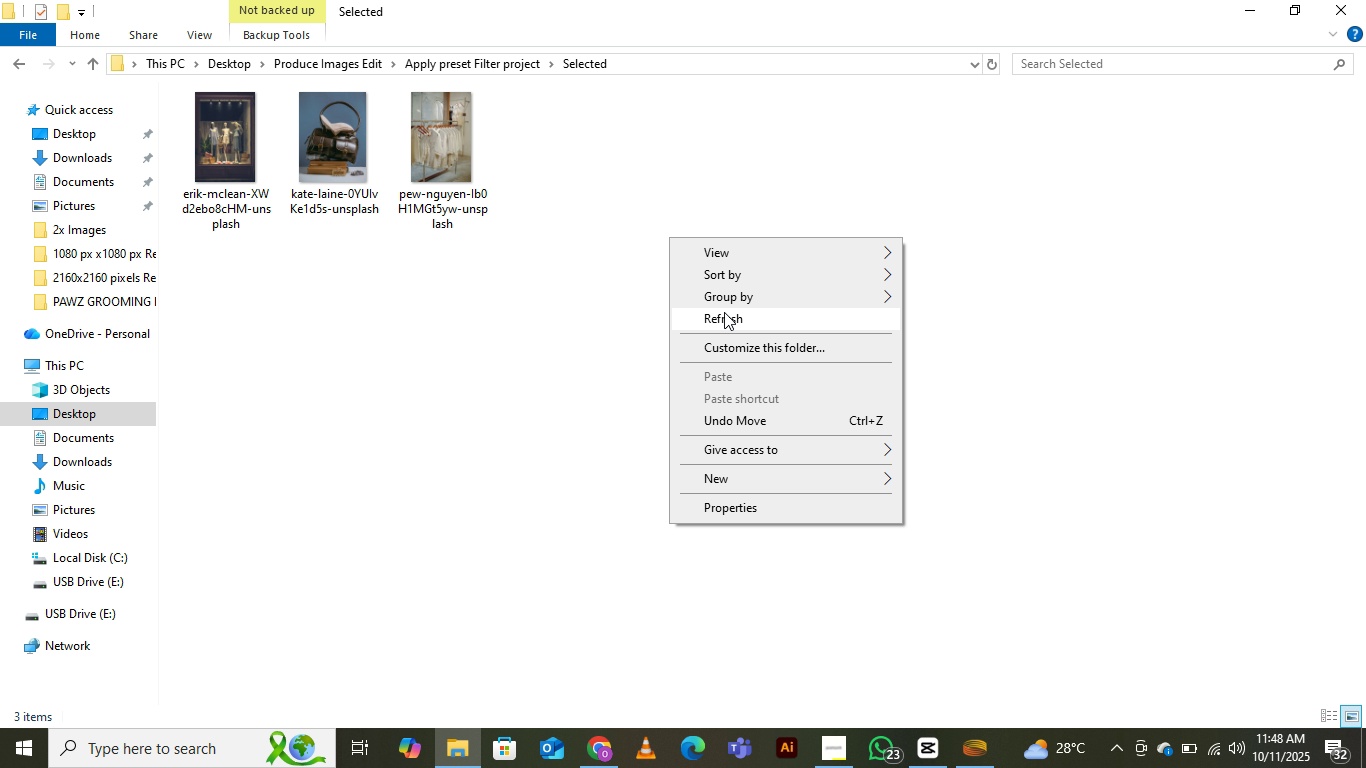 
left_click([724, 312])
 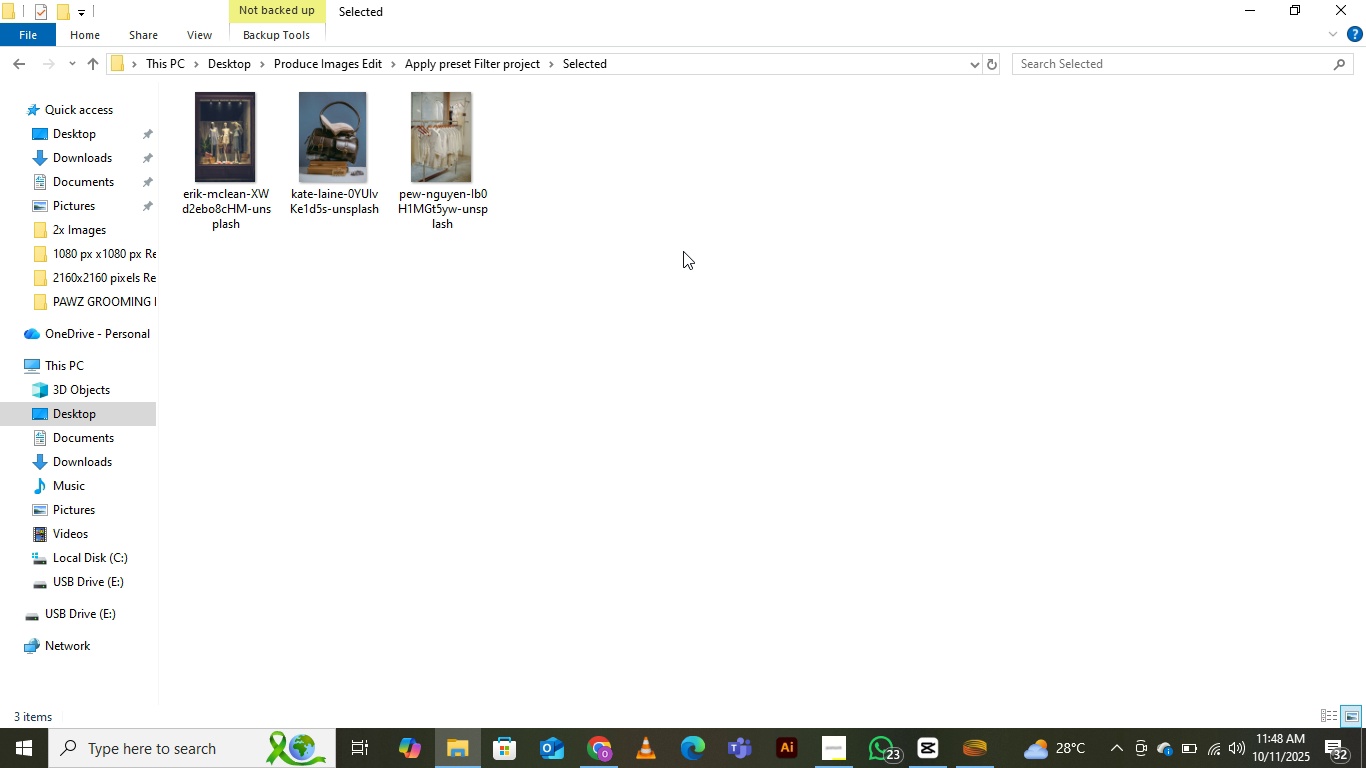 
right_click([682, 236])
 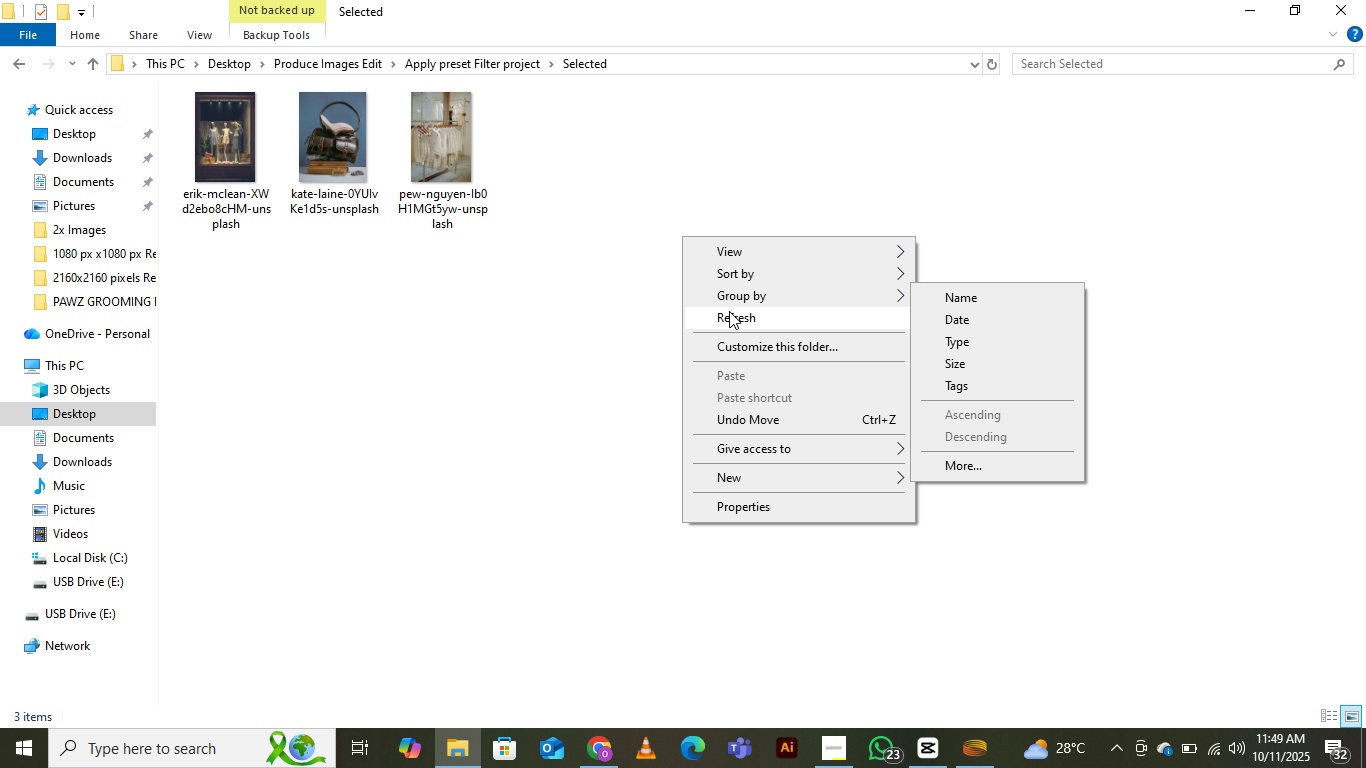 
left_click([729, 311])
 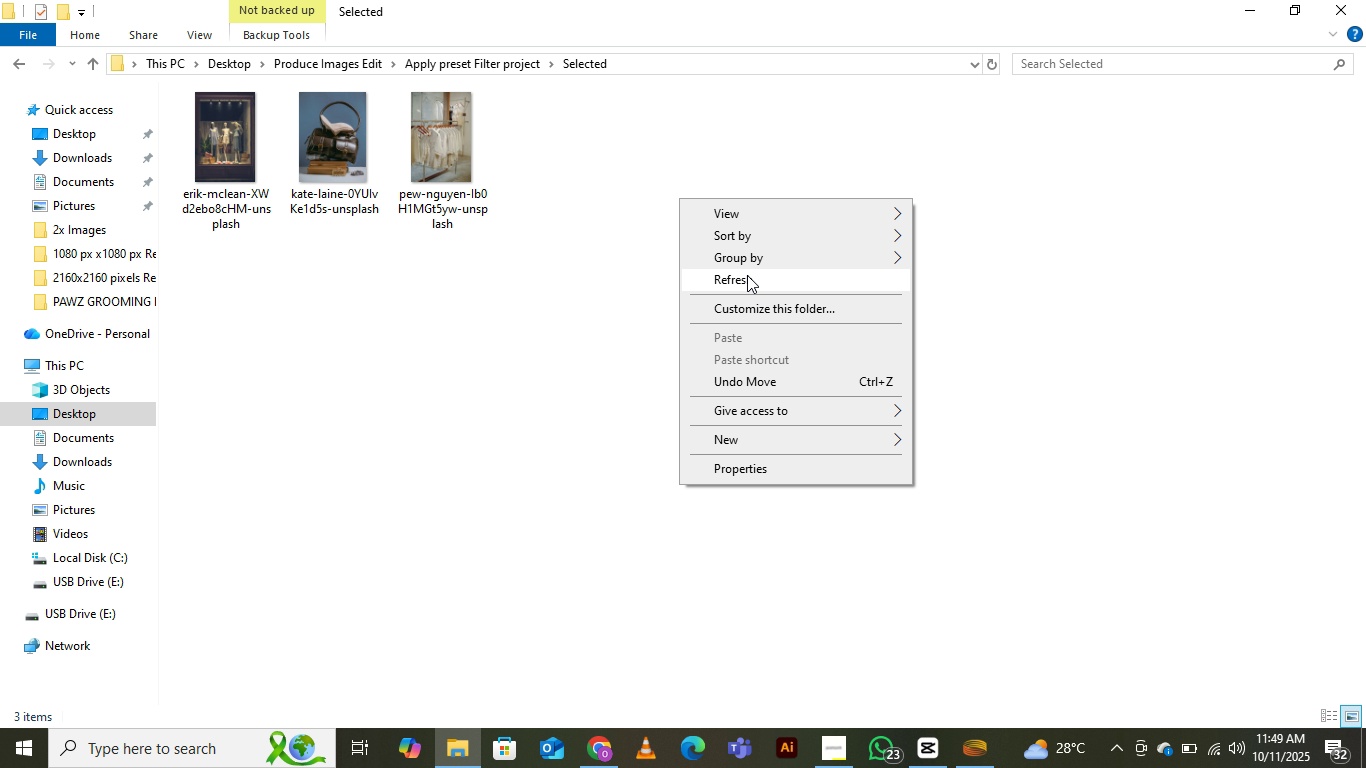 
left_click([747, 277])
 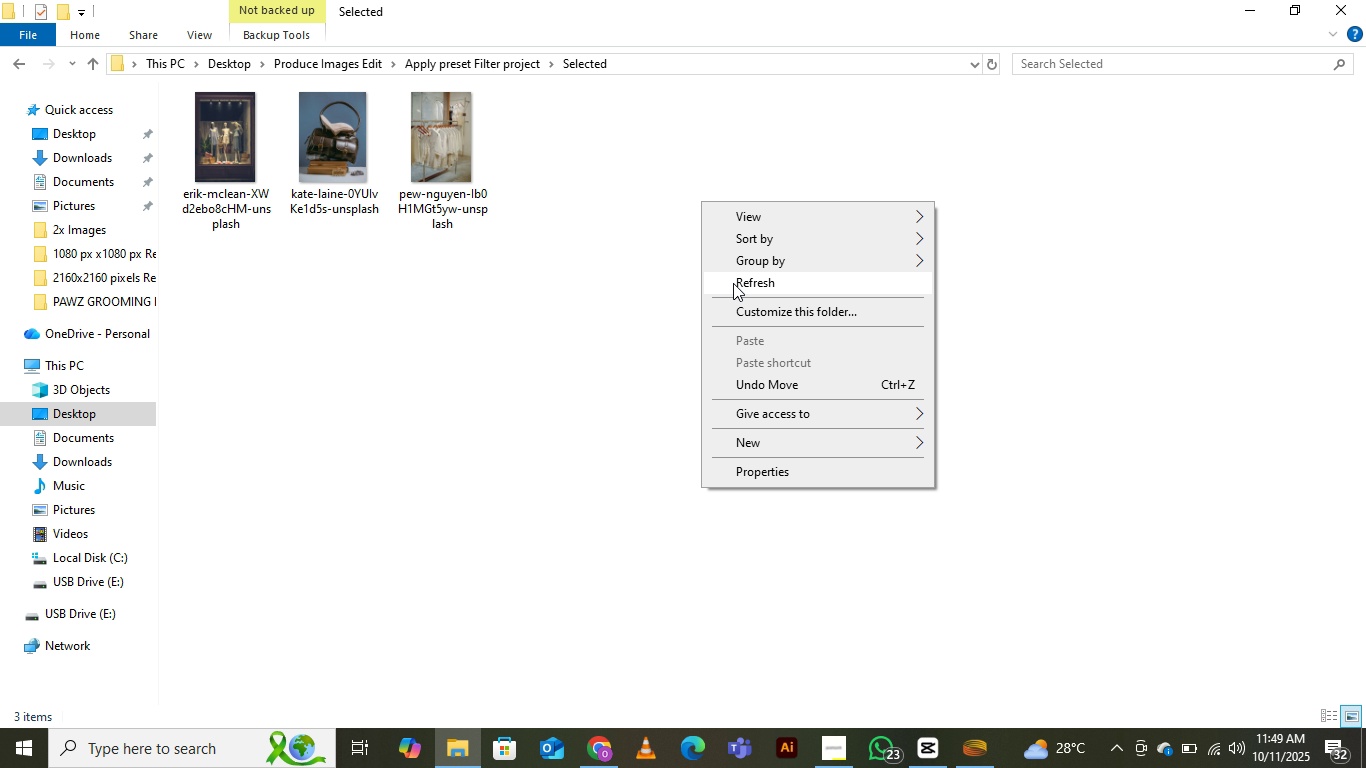 
left_click([733, 283])
 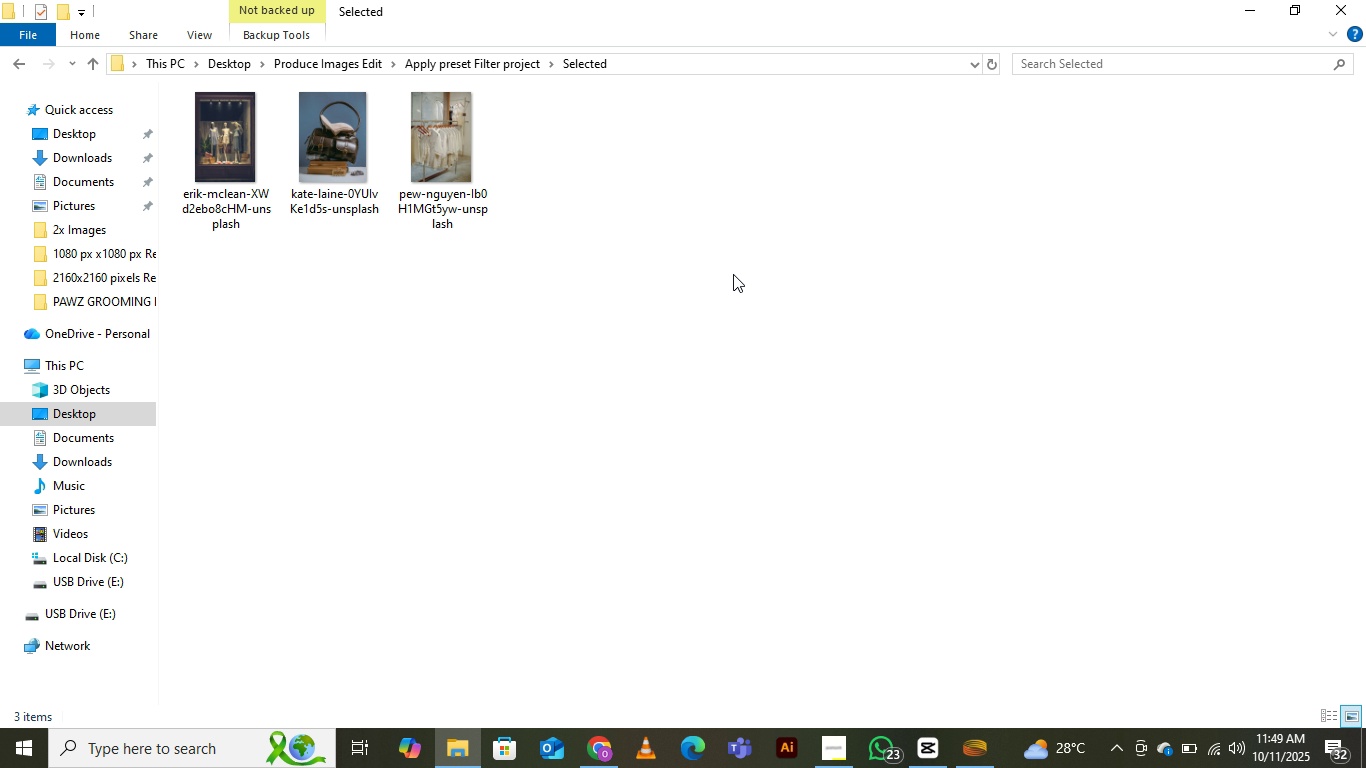 
scroll: coordinate [733, 274], scroll_direction: down, amount: 1.0
 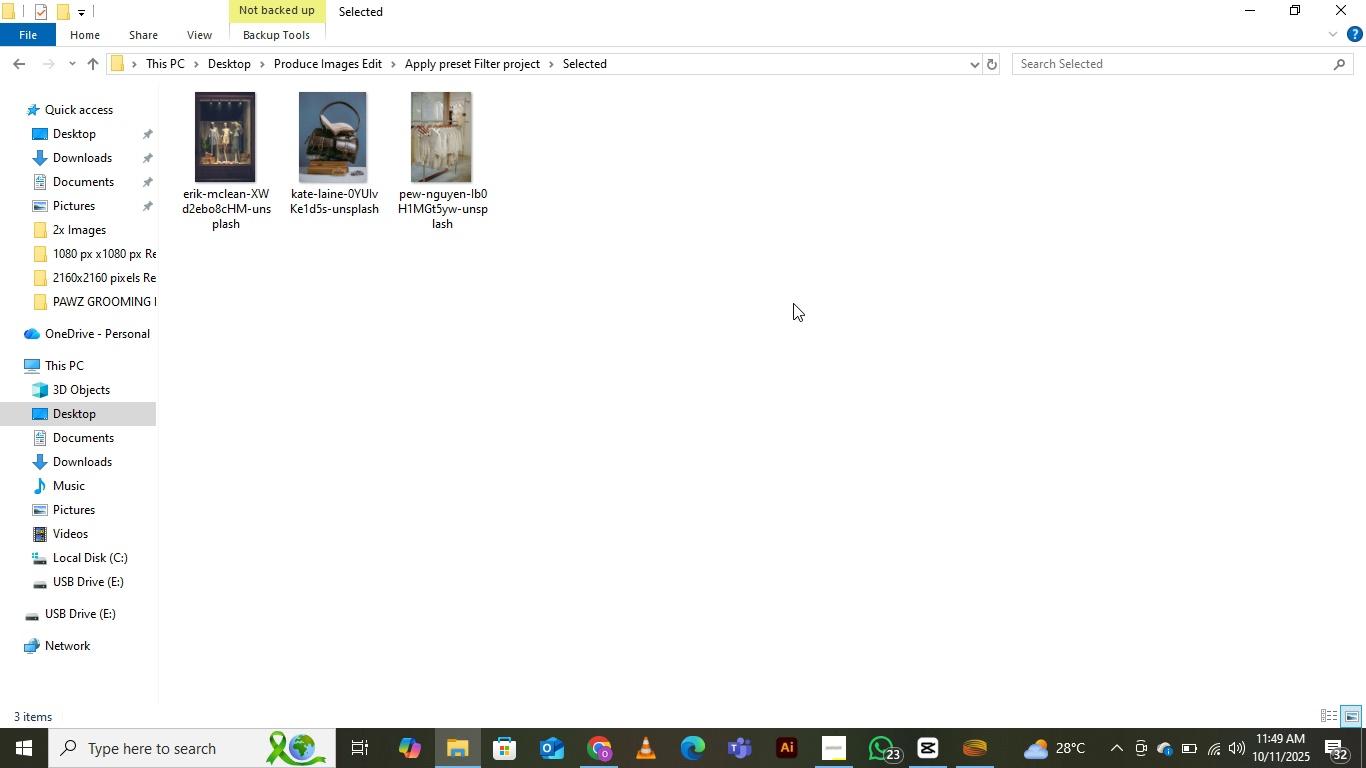 
right_click([678, 208])
 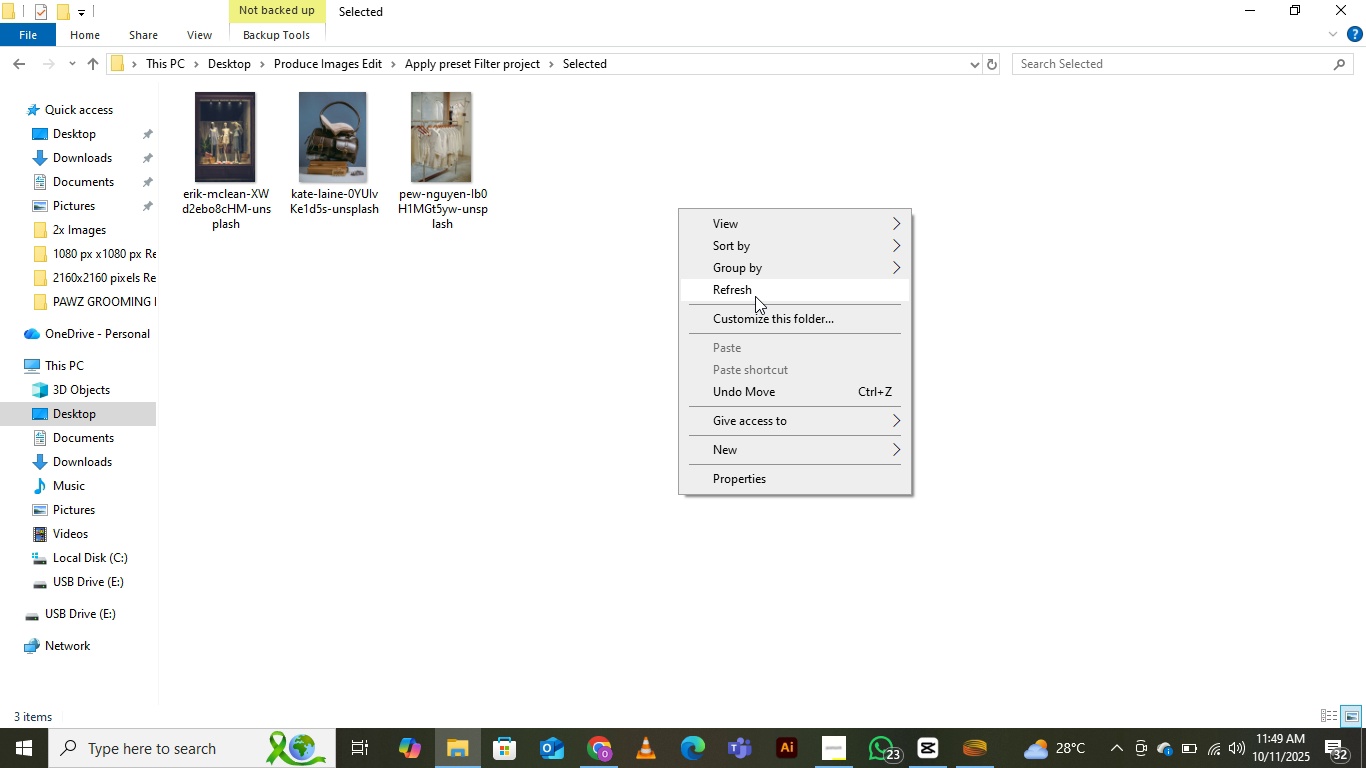 
left_click([755, 296])
 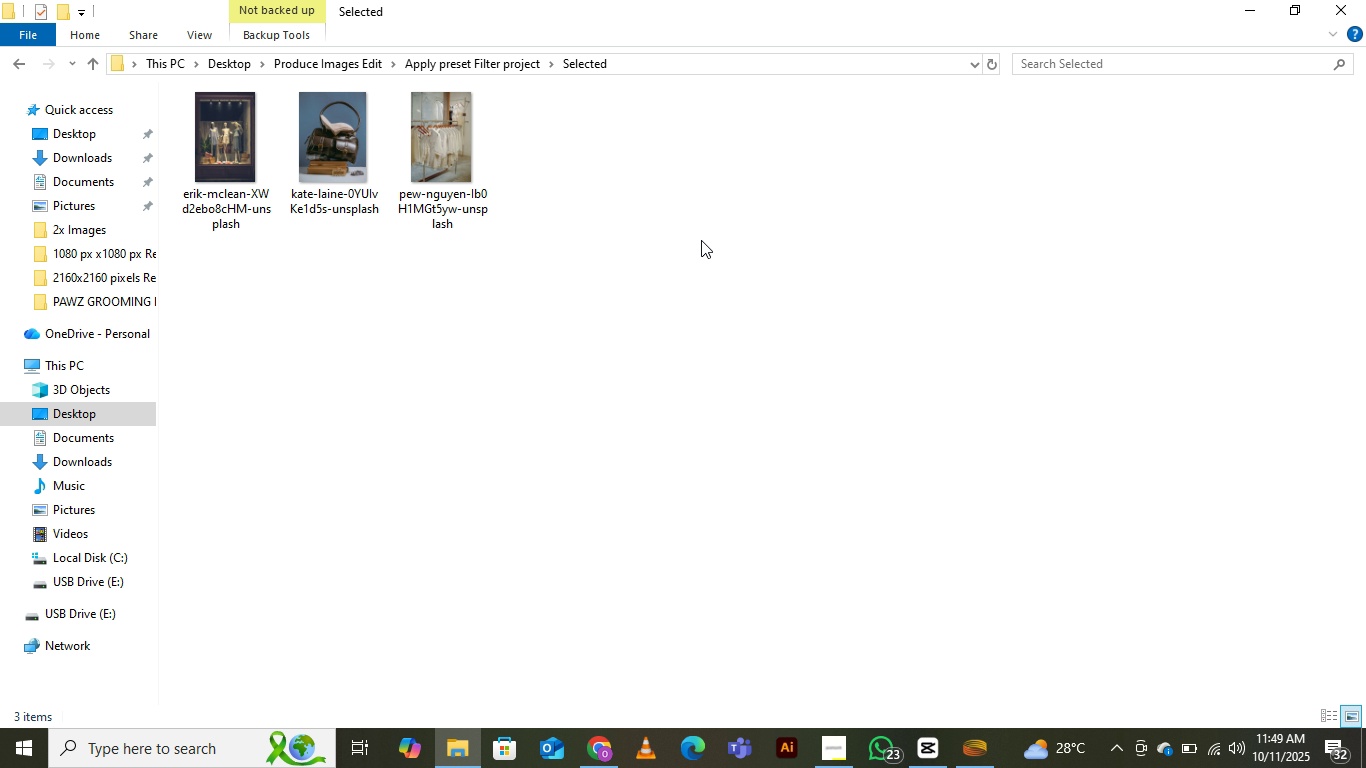 
right_click([701, 240])
 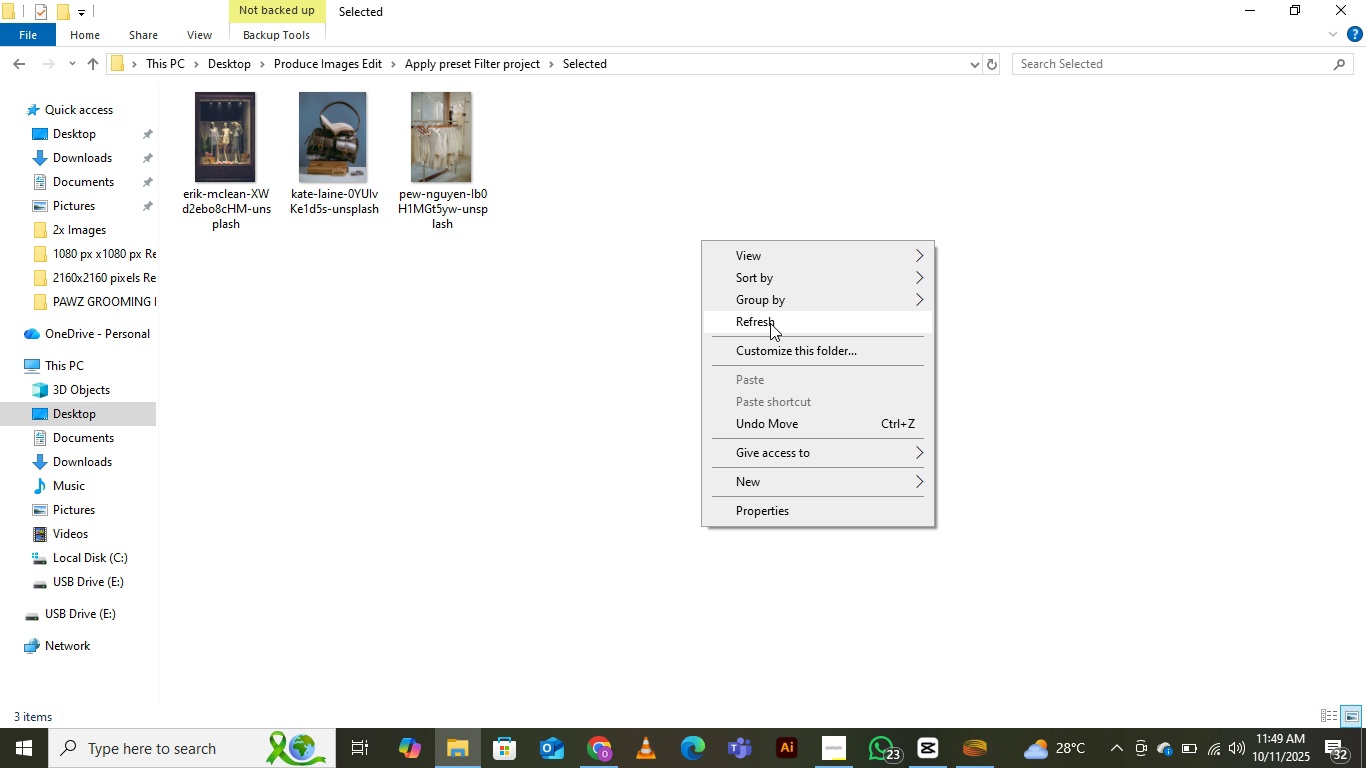 
left_click([769, 322])
 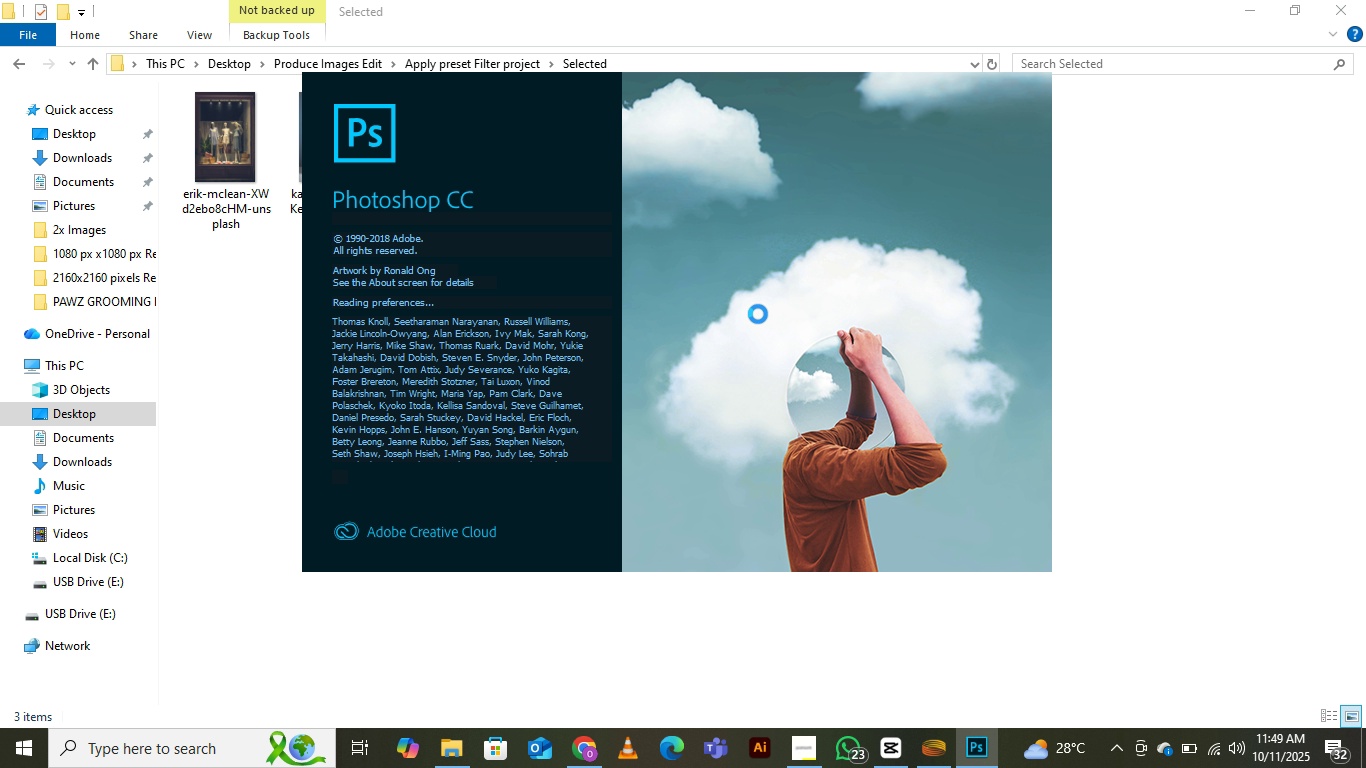 
wait(13.73)
 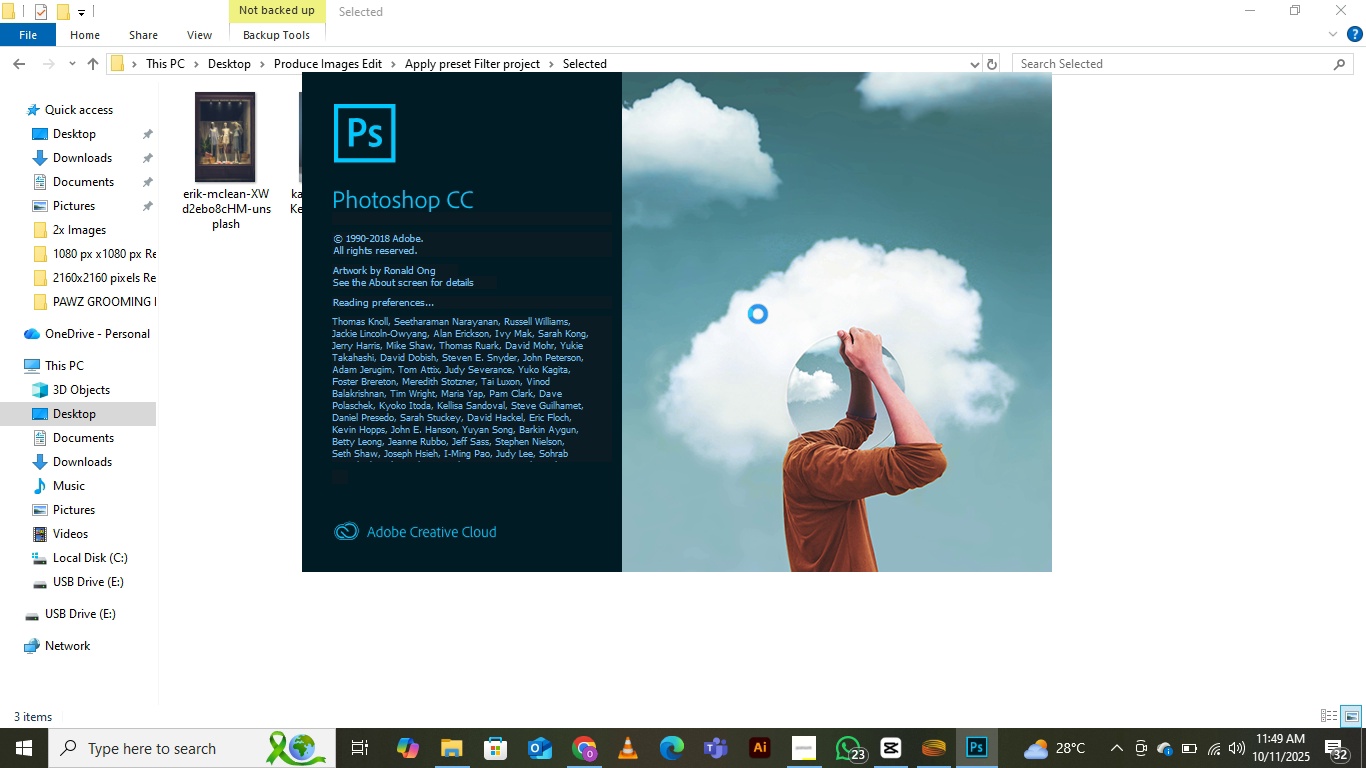 
left_click([1147, 297])
 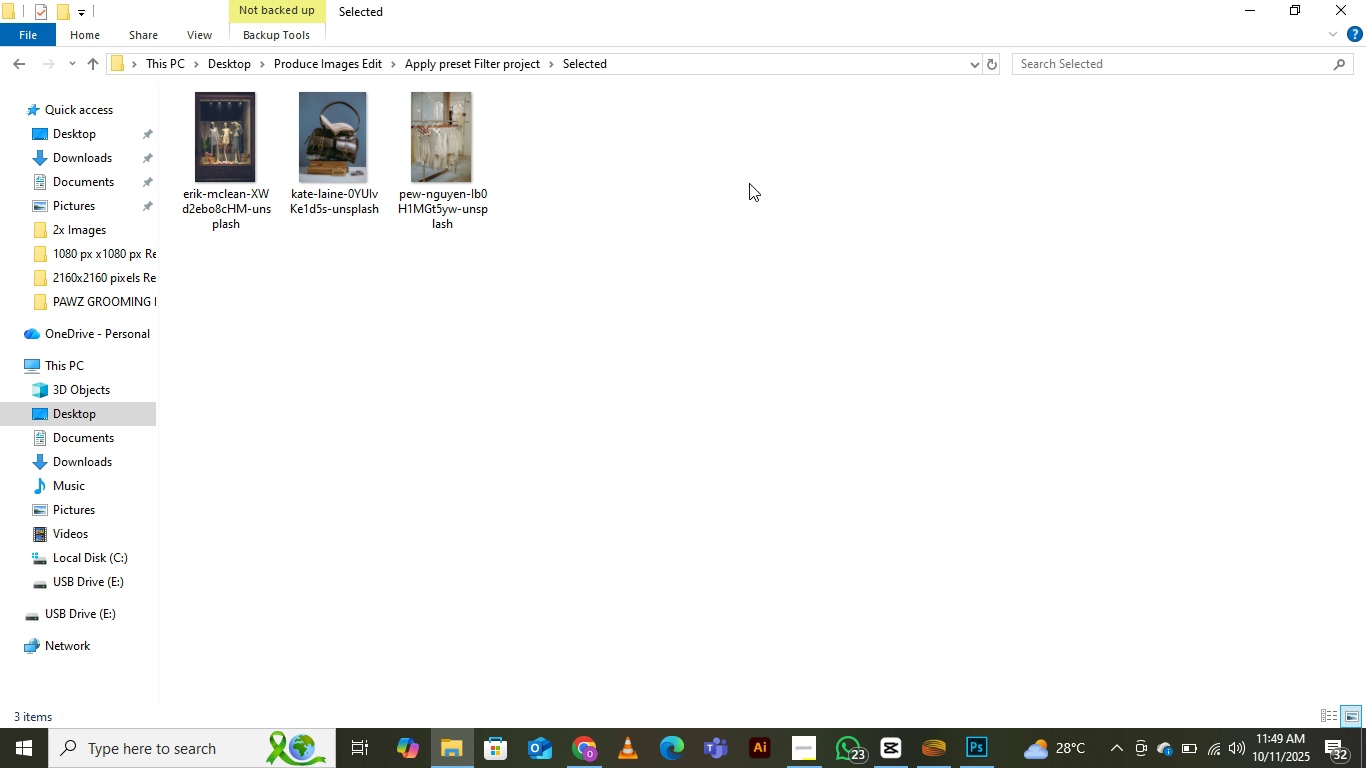 
right_click([749, 183])
 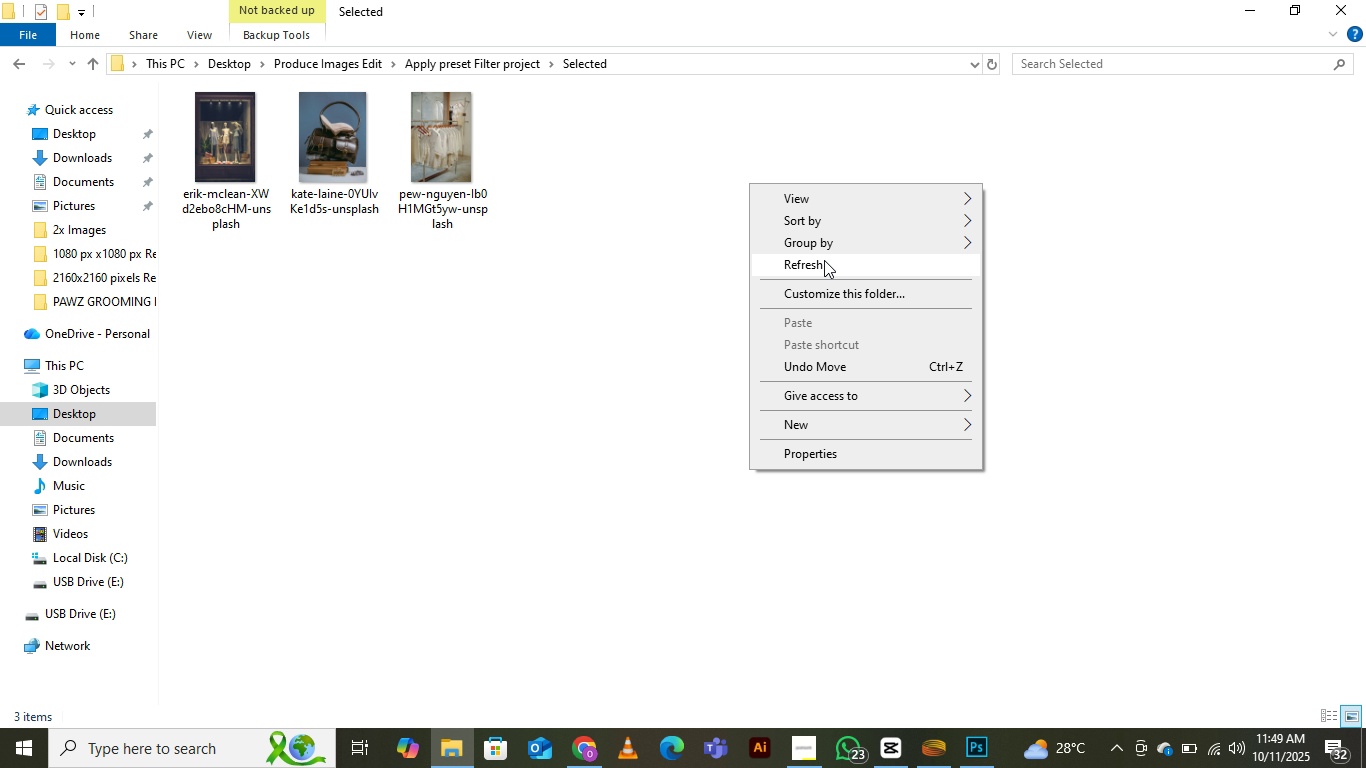 
left_click([824, 260])
 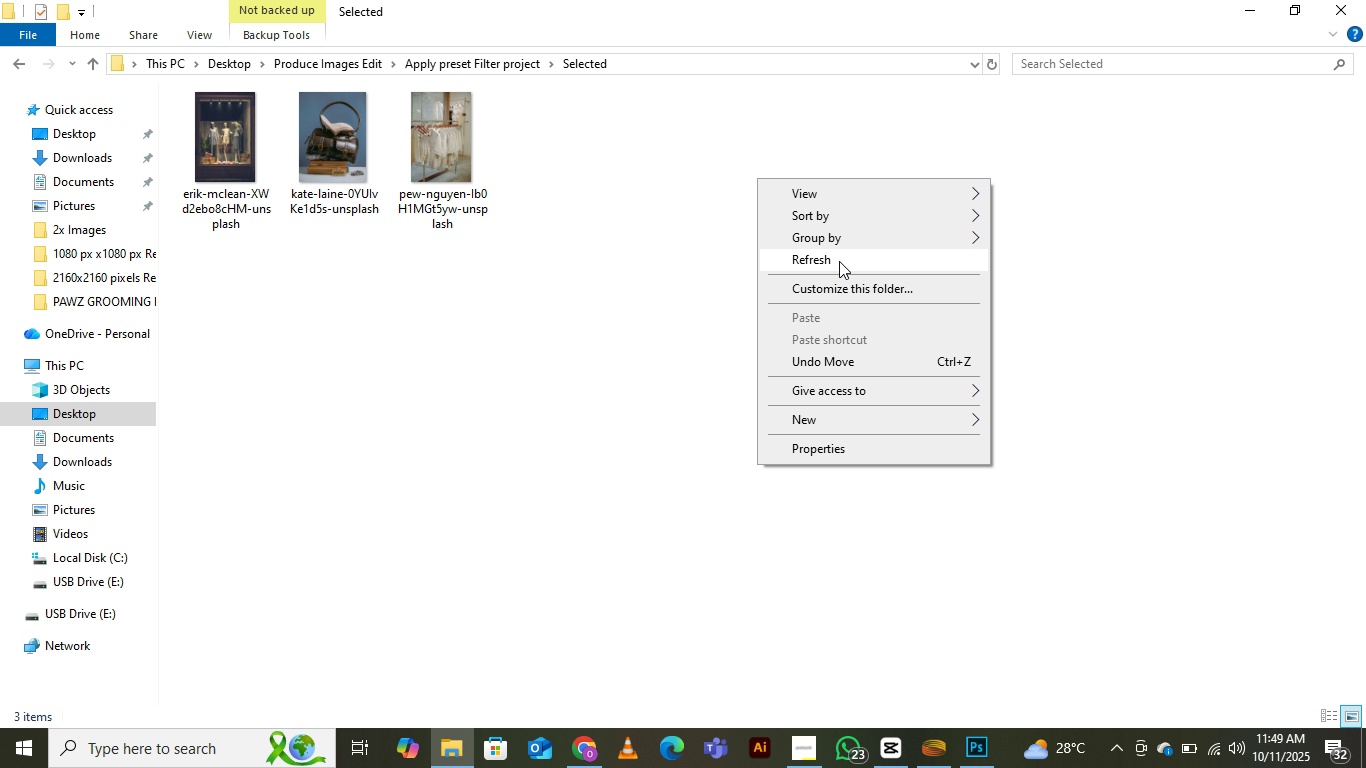 
left_click([839, 260])
 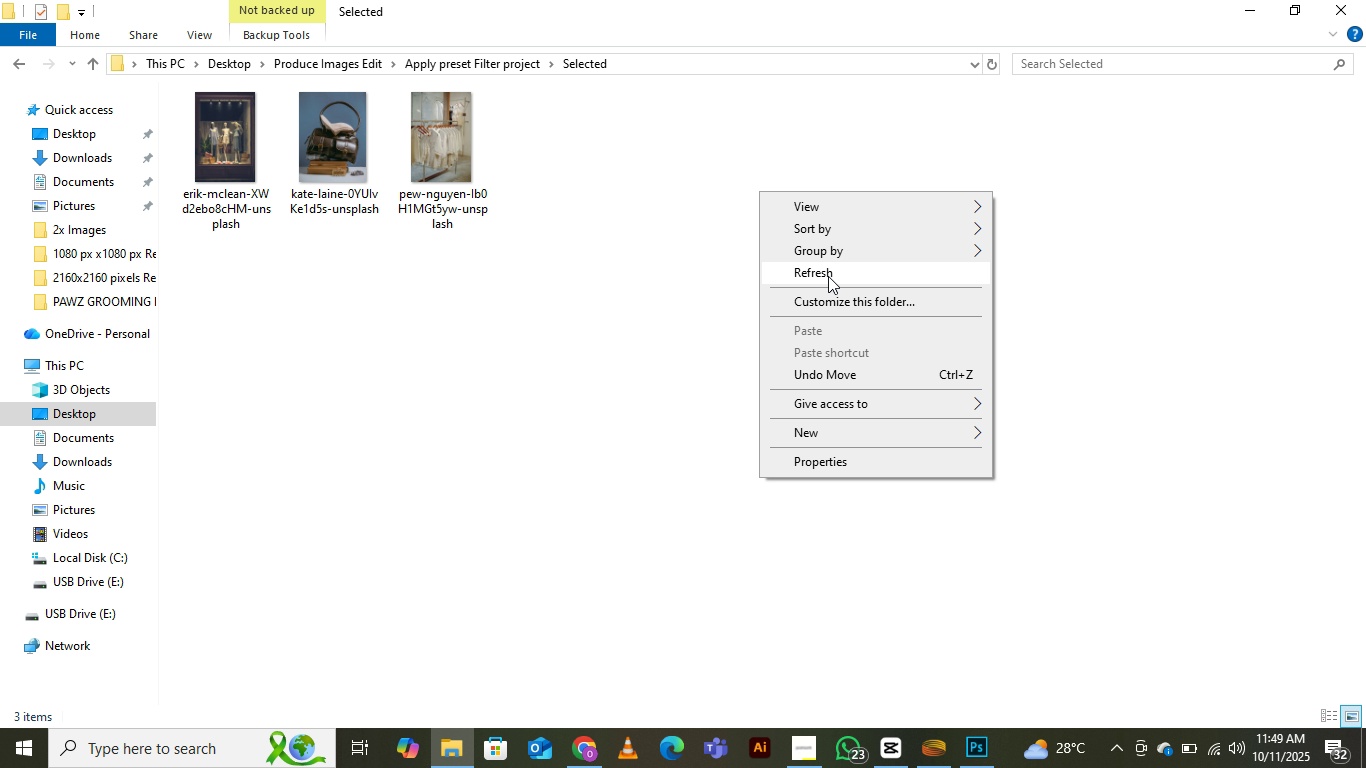 
left_click([828, 276])
 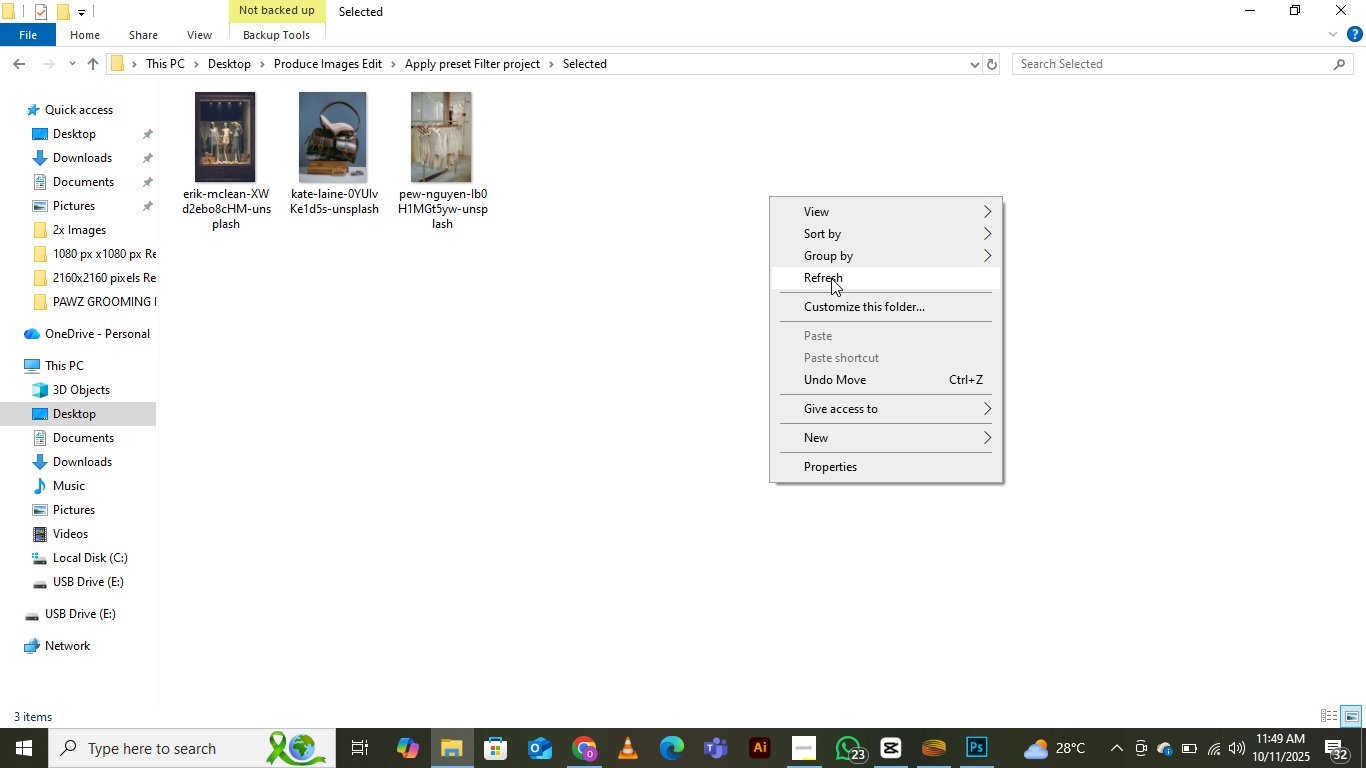 
left_click([831, 278])
 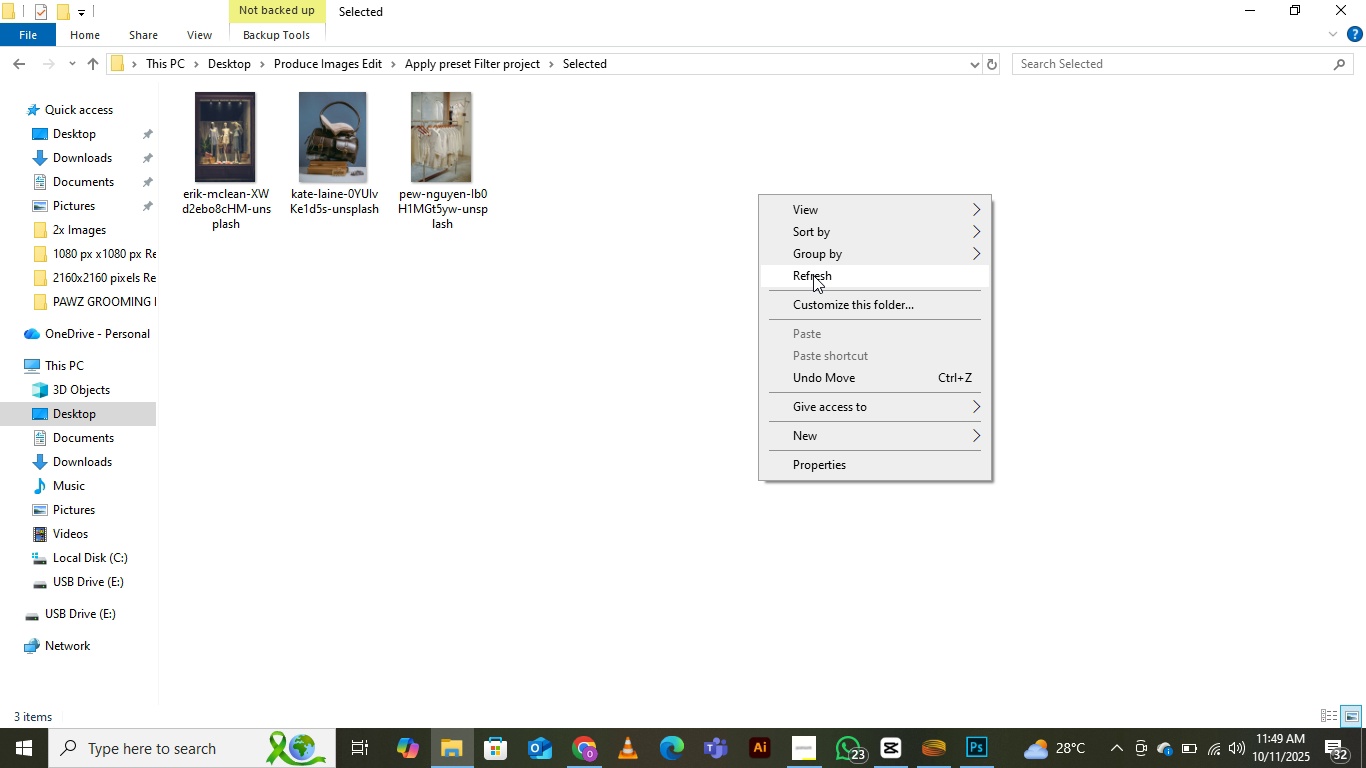 
left_click([831, 283])
 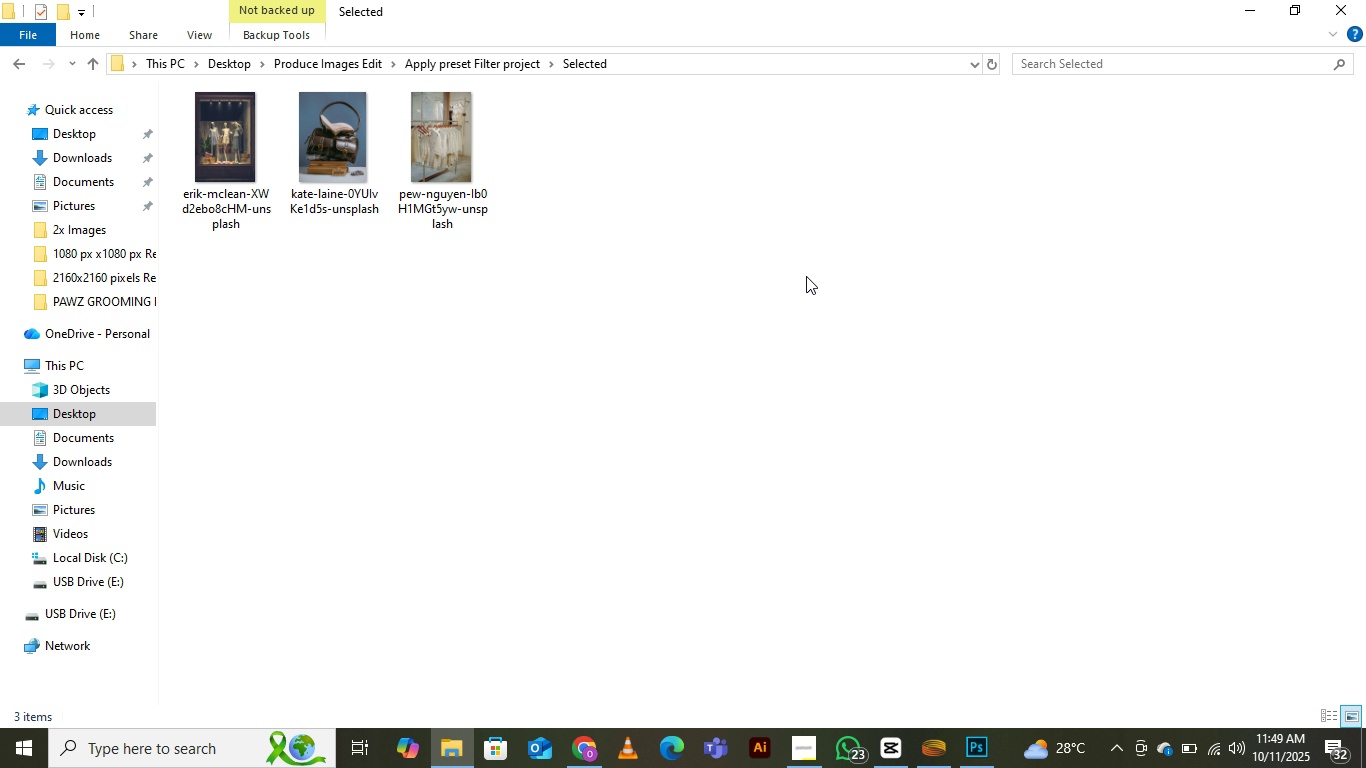 
wait(9.12)
 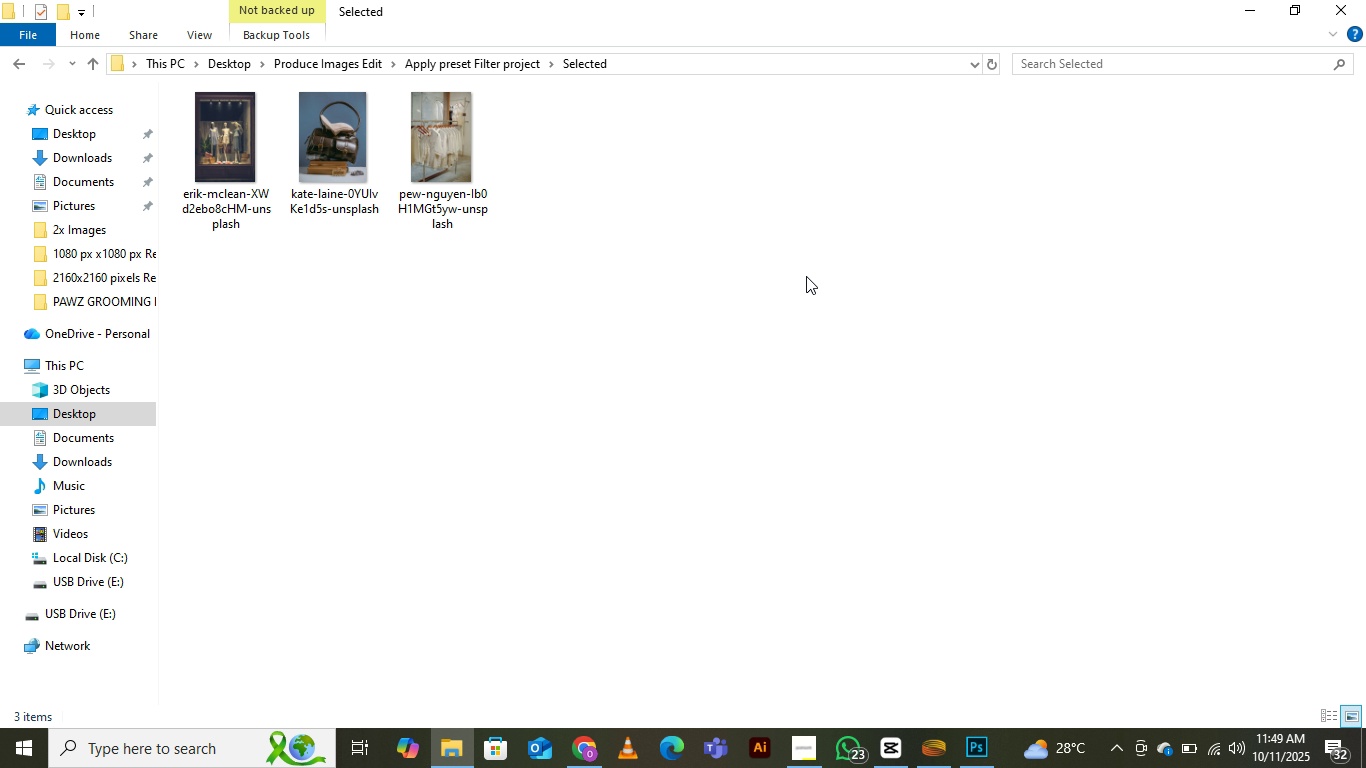 
left_click([752, 333])
 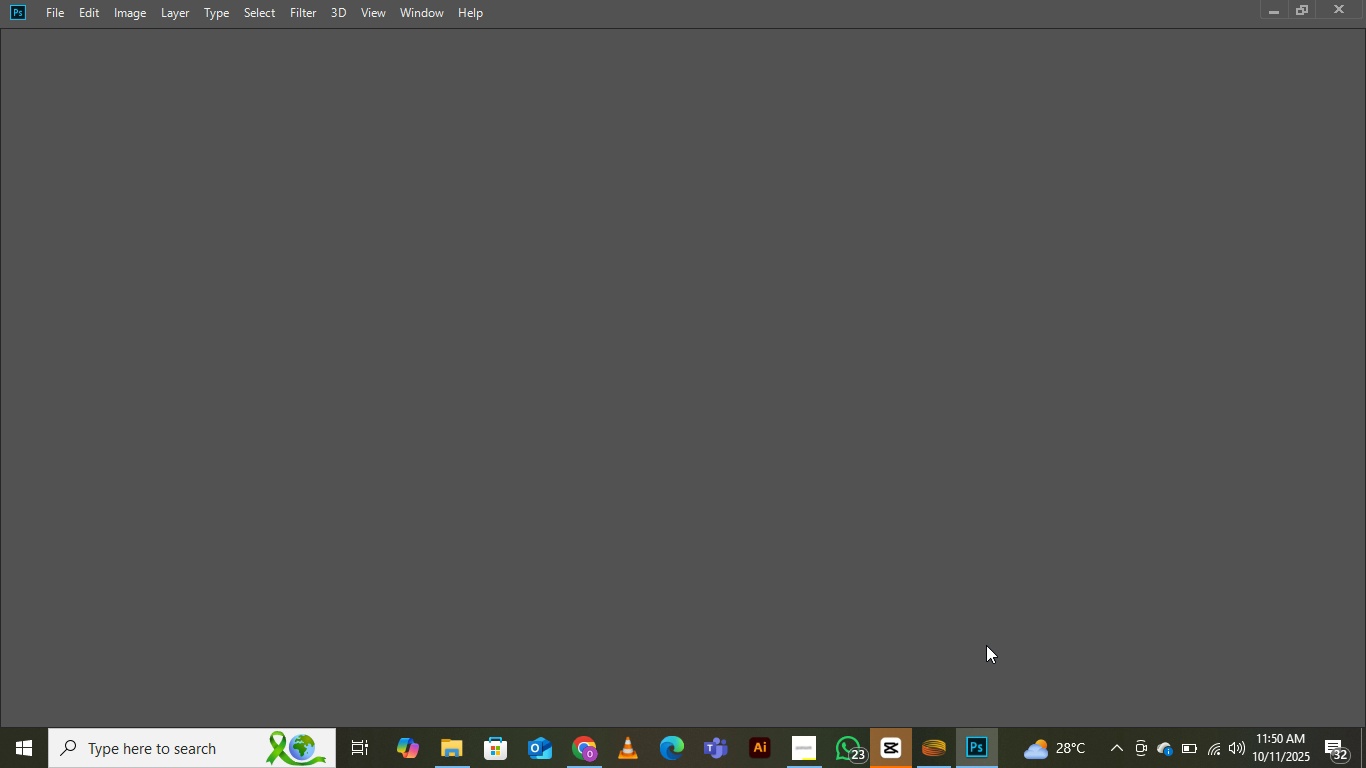 
wait(53.39)
 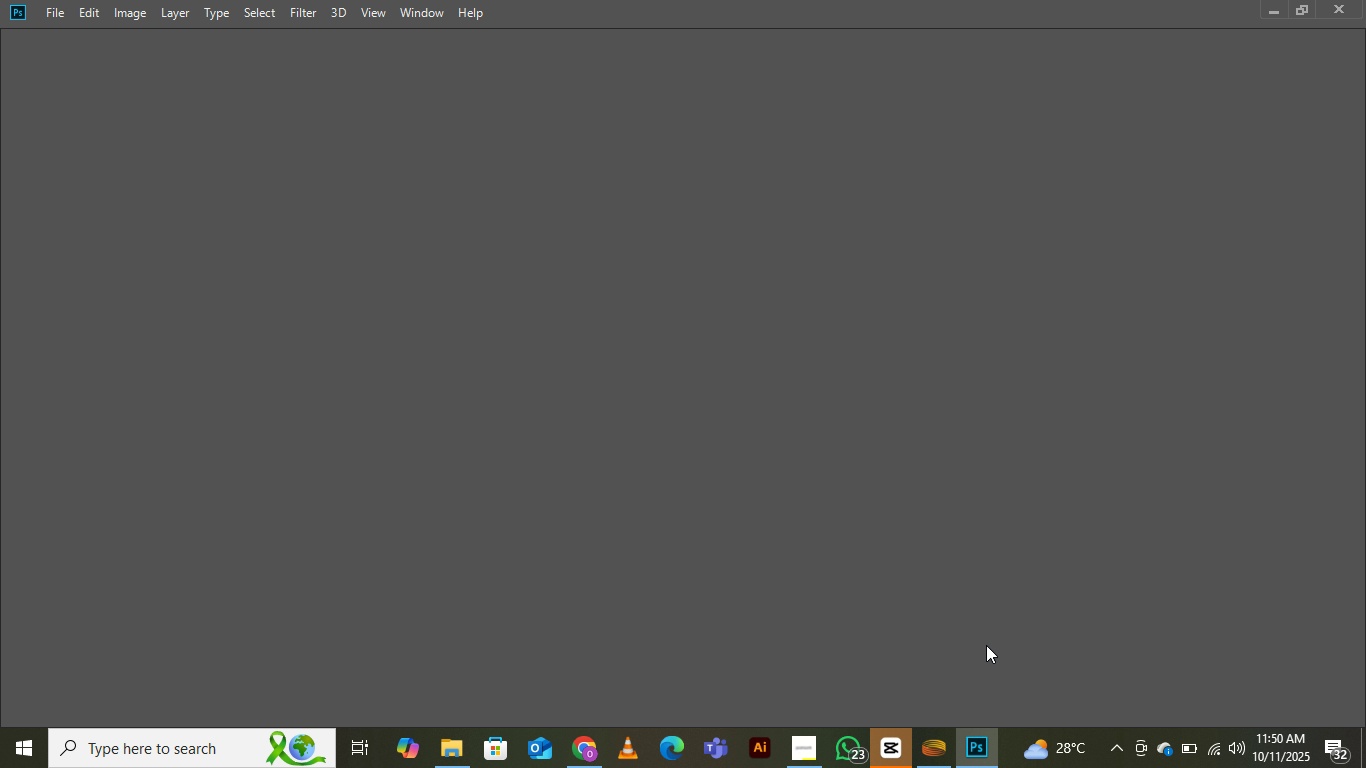 
left_click([884, 744])
 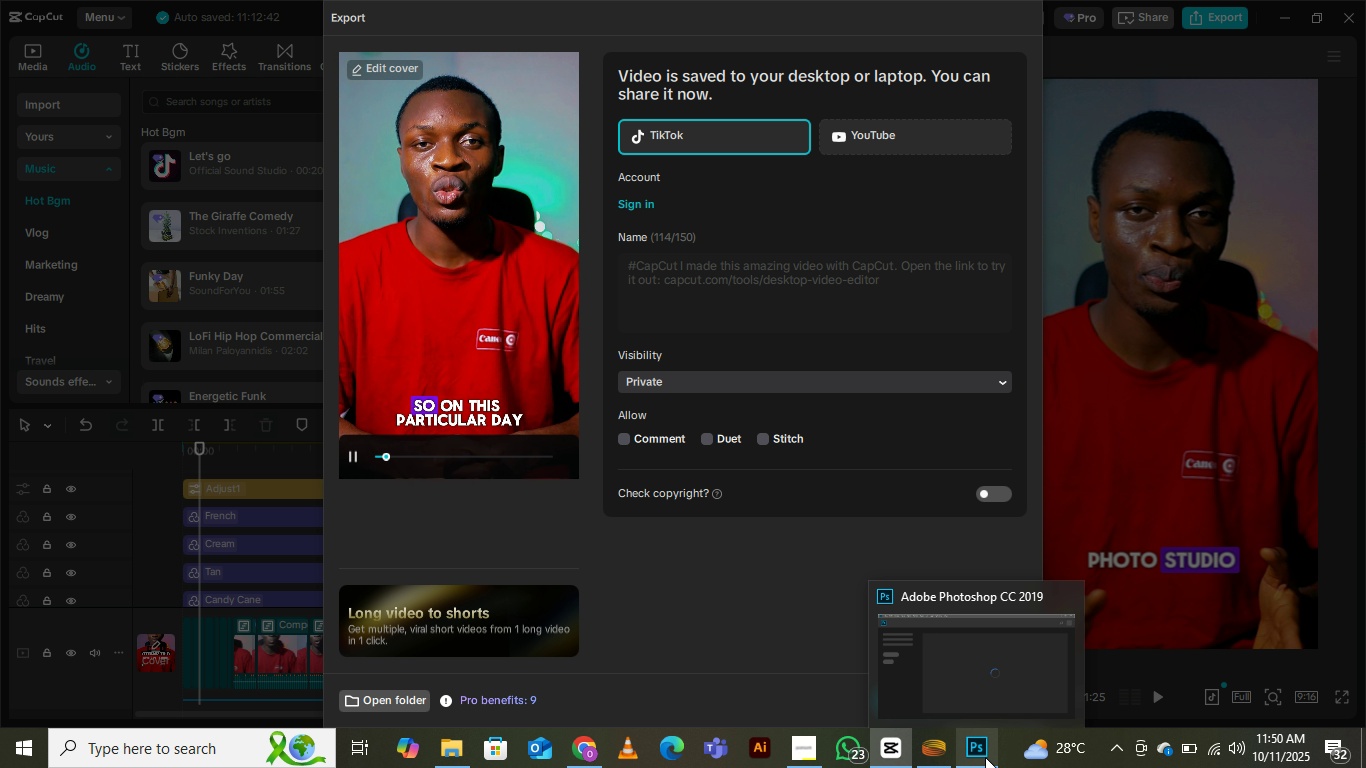 
left_click([985, 757])
 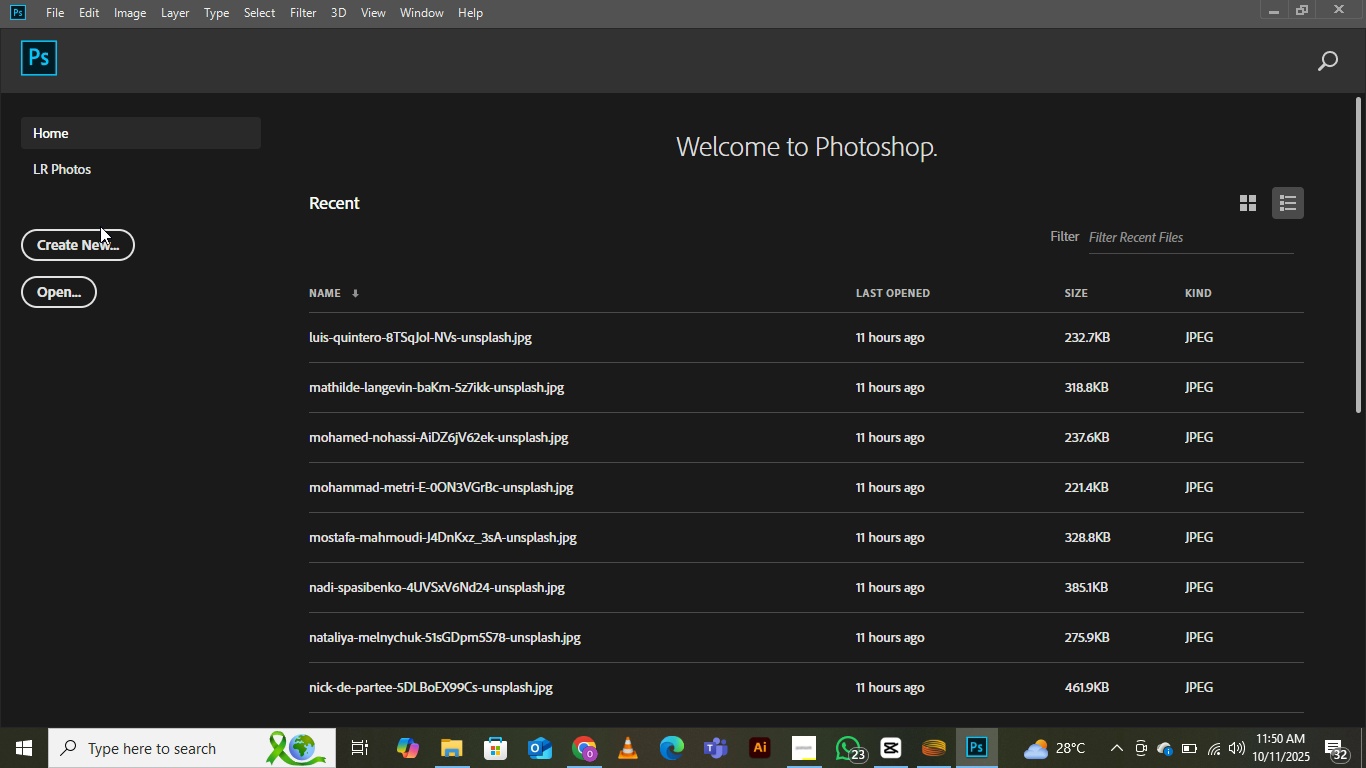 
left_click([54, 17])
 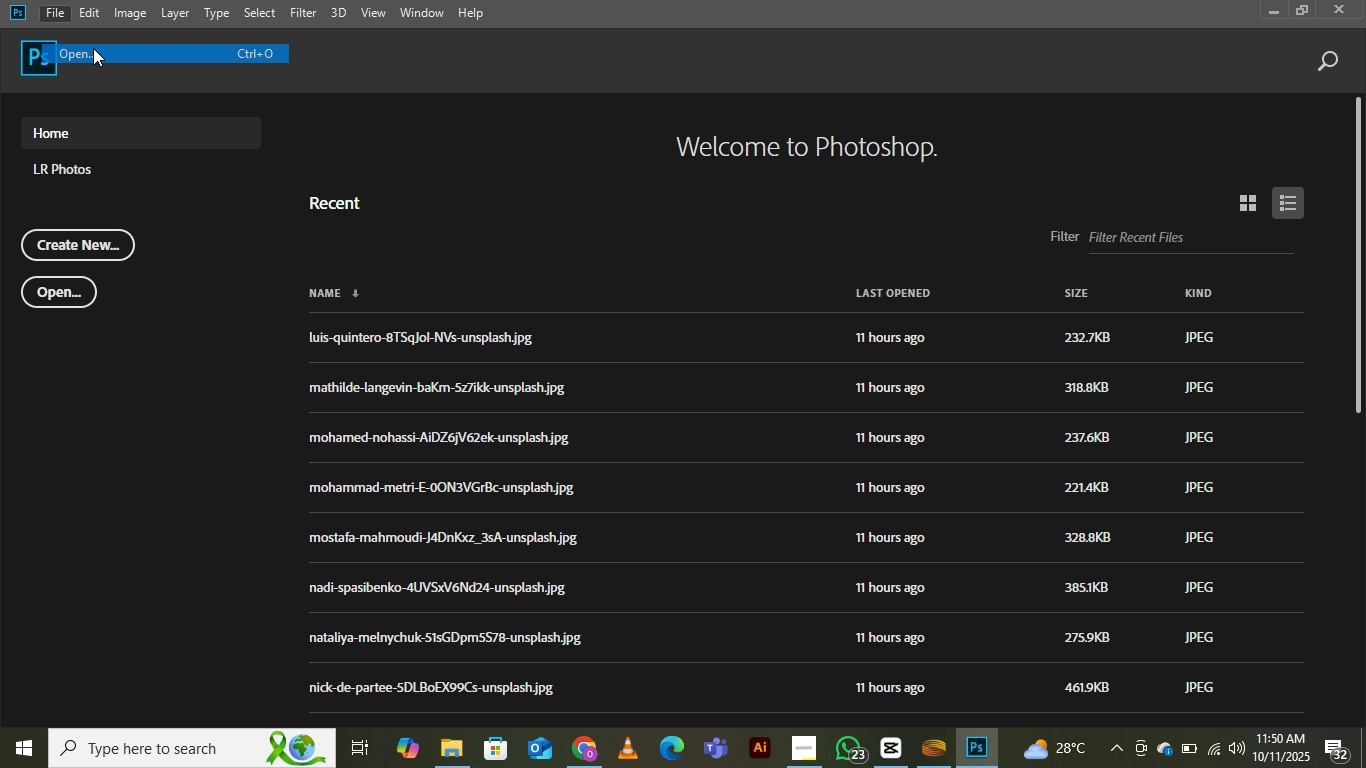 
left_click([93, 48])
 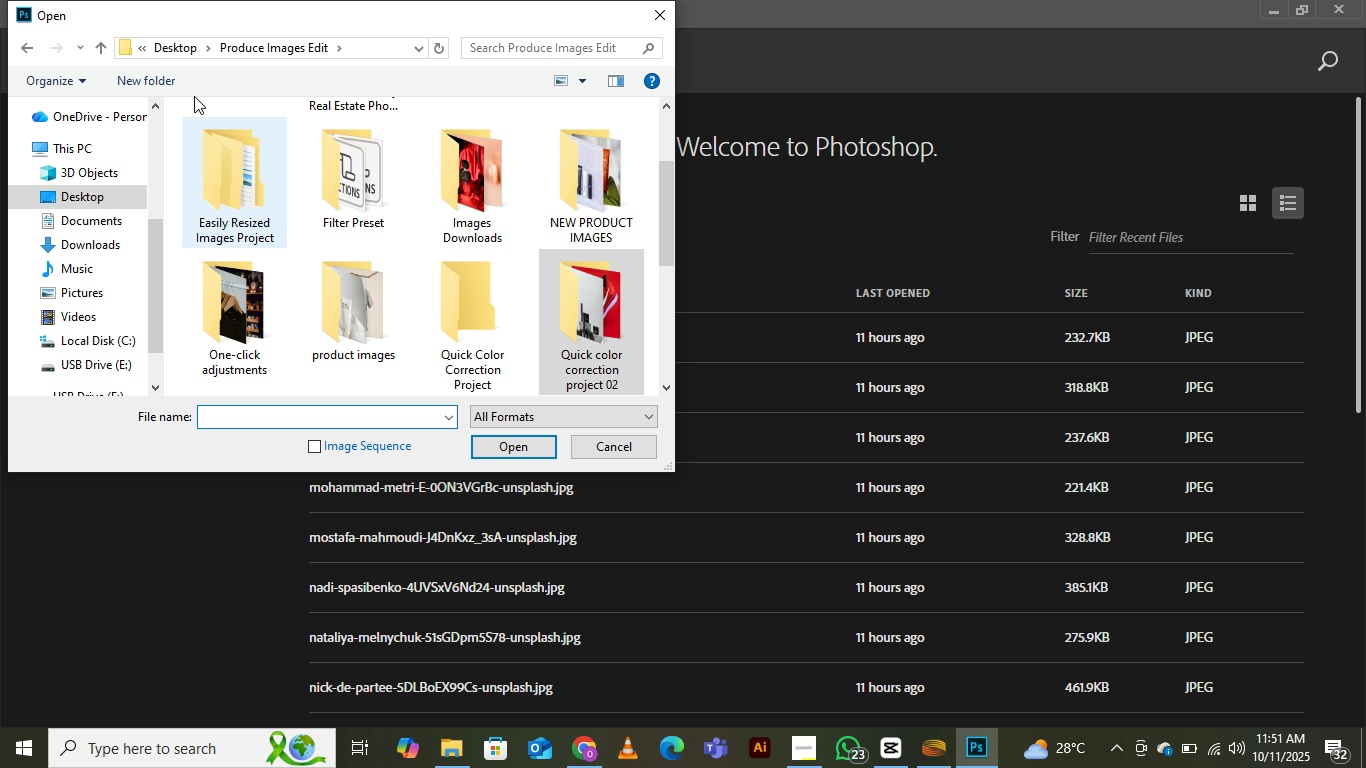 
wait(10.08)
 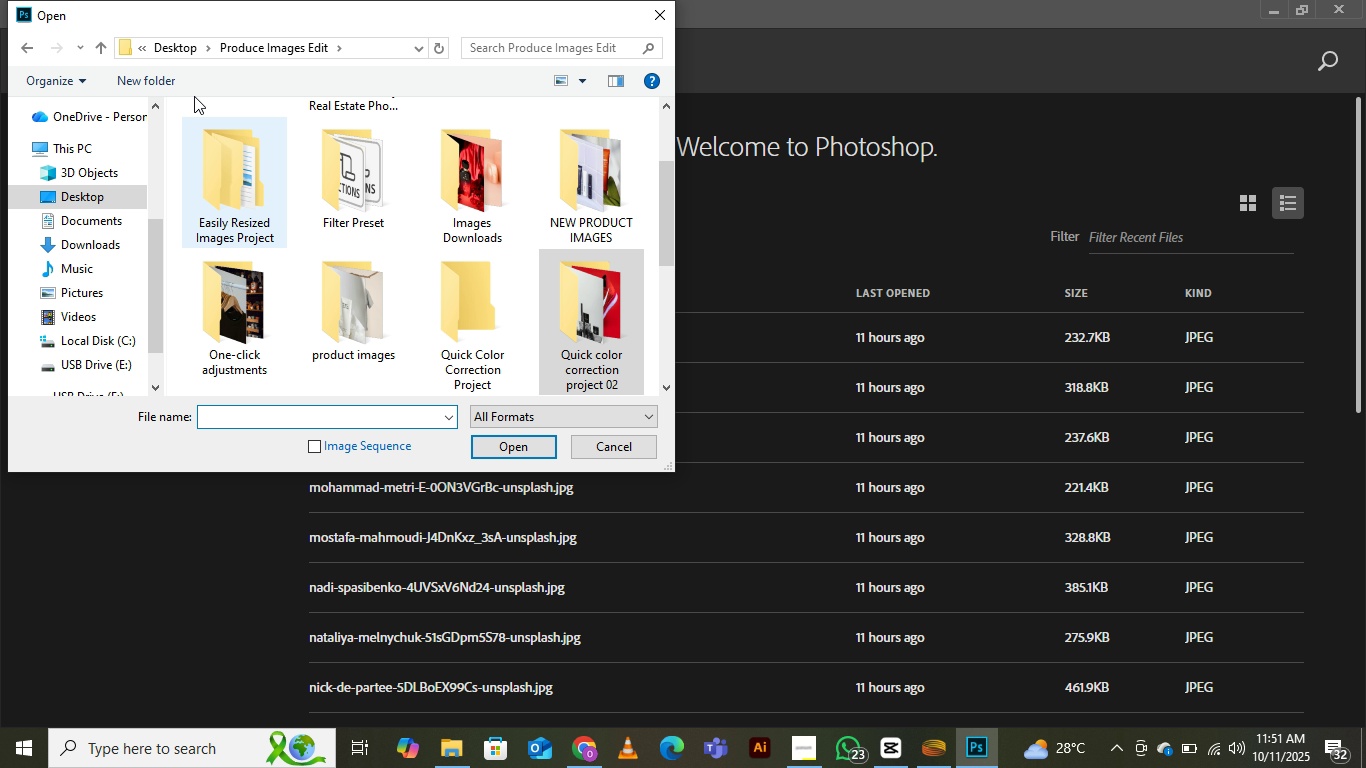 
left_click_drag(start_coordinate=[671, 245], to_coordinate=[664, 358])
 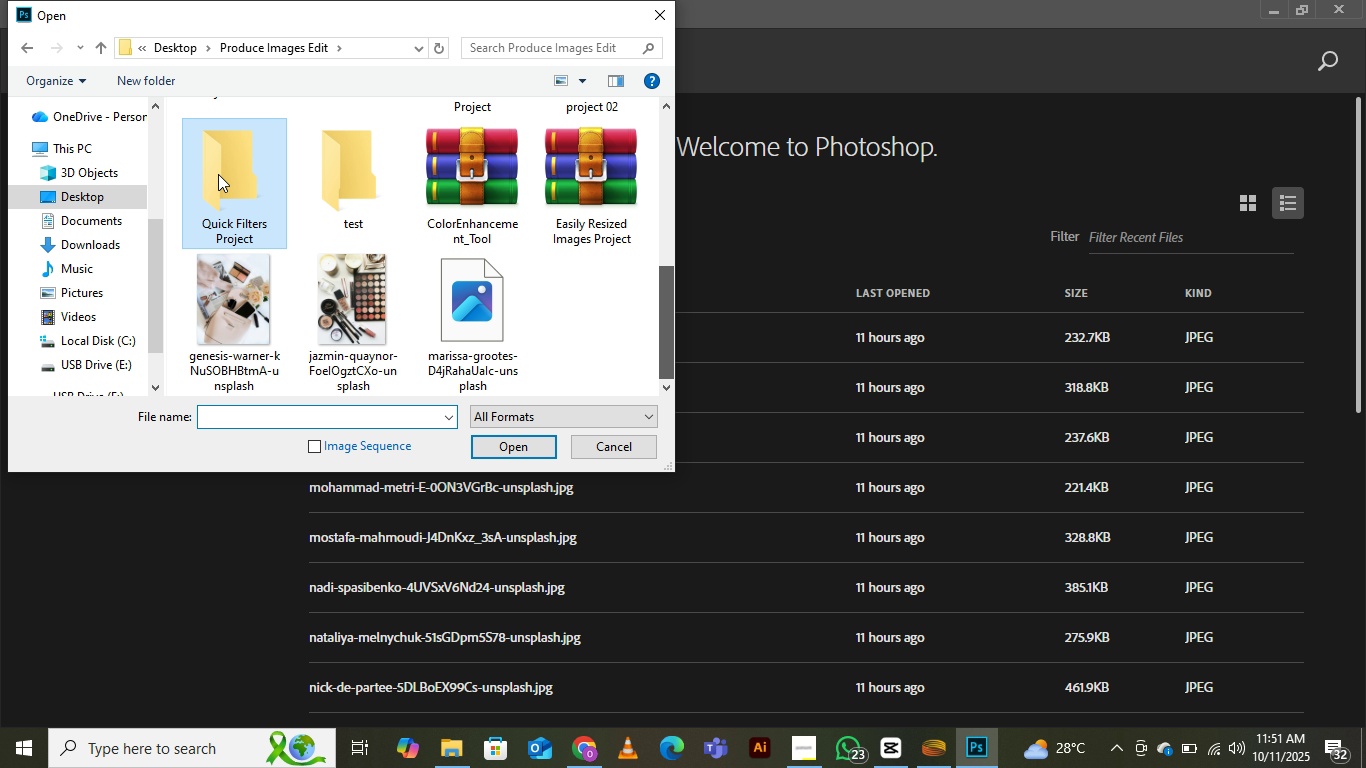 
double_click([218, 174])
 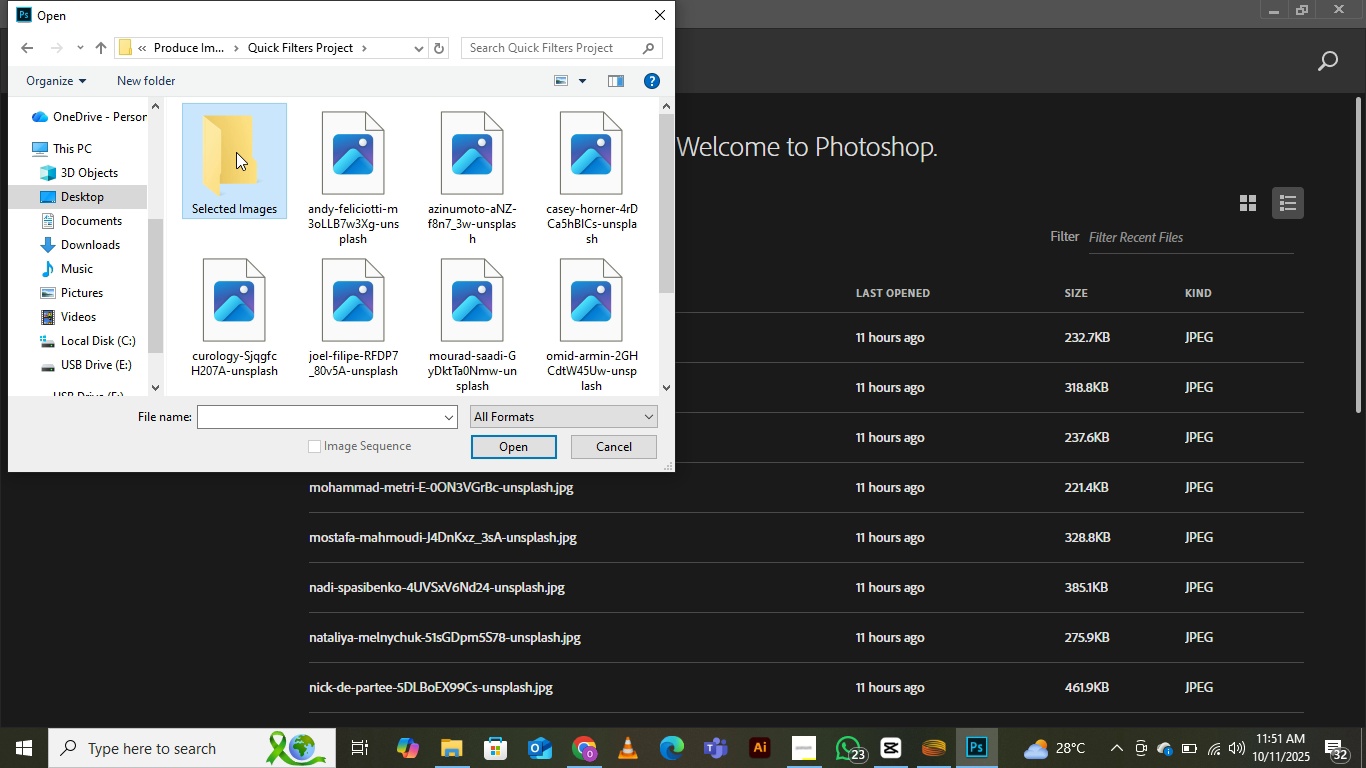 
double_click([236, 152])
 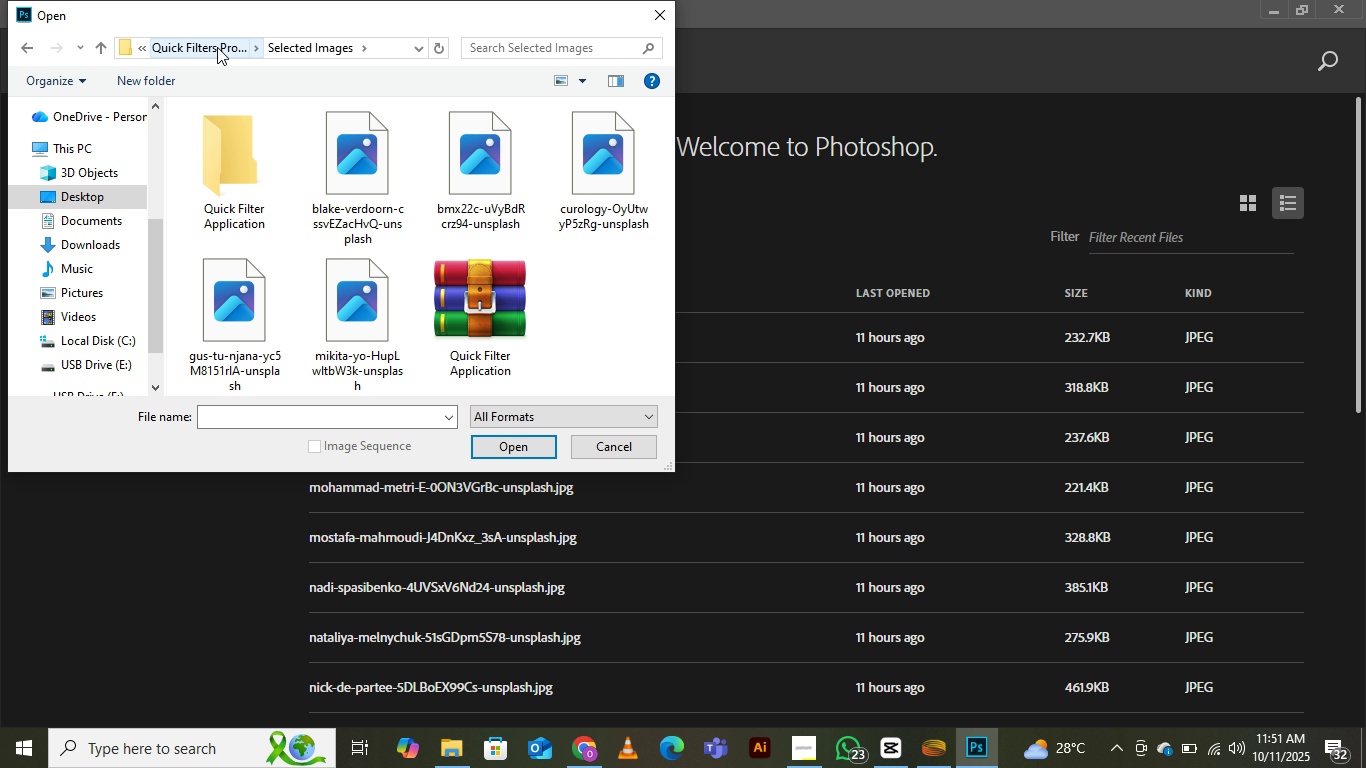 
left_click([217, 47])
 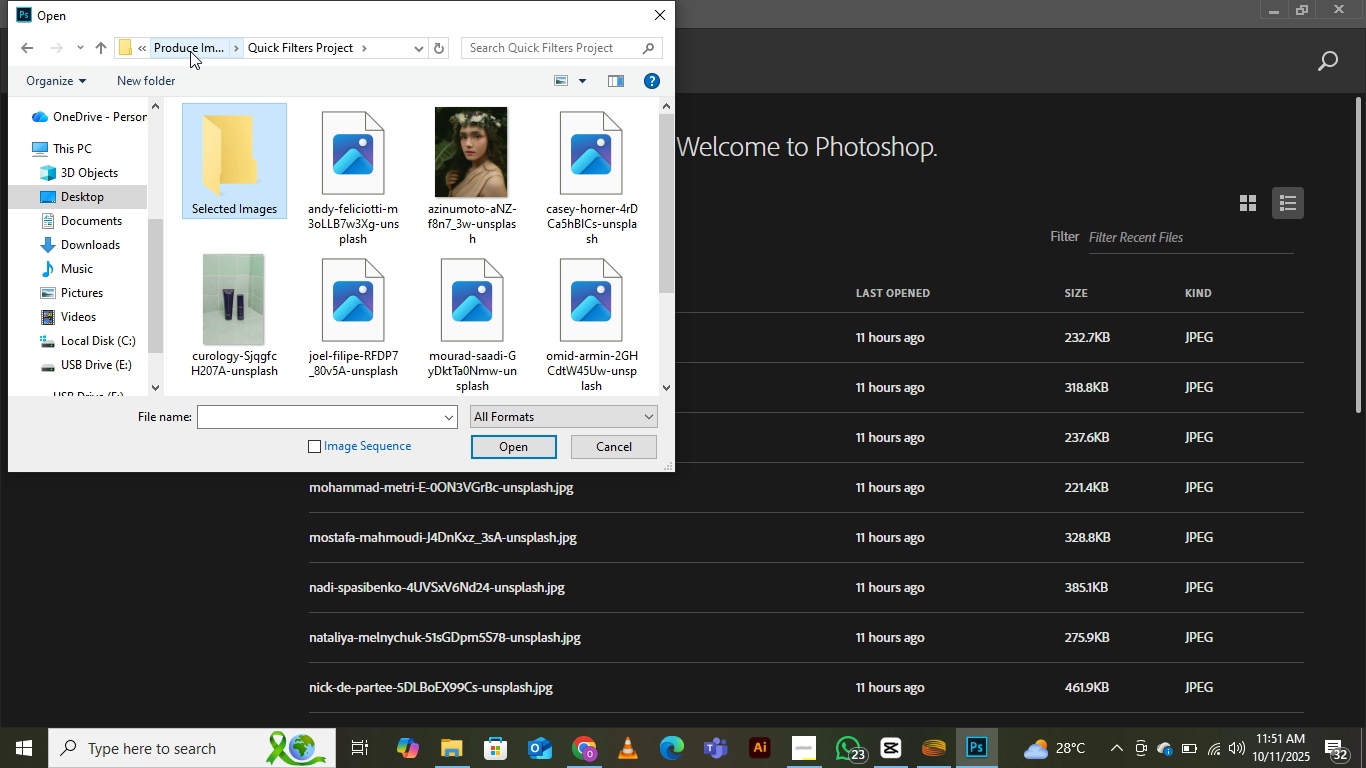 
left_click([187, 51])
 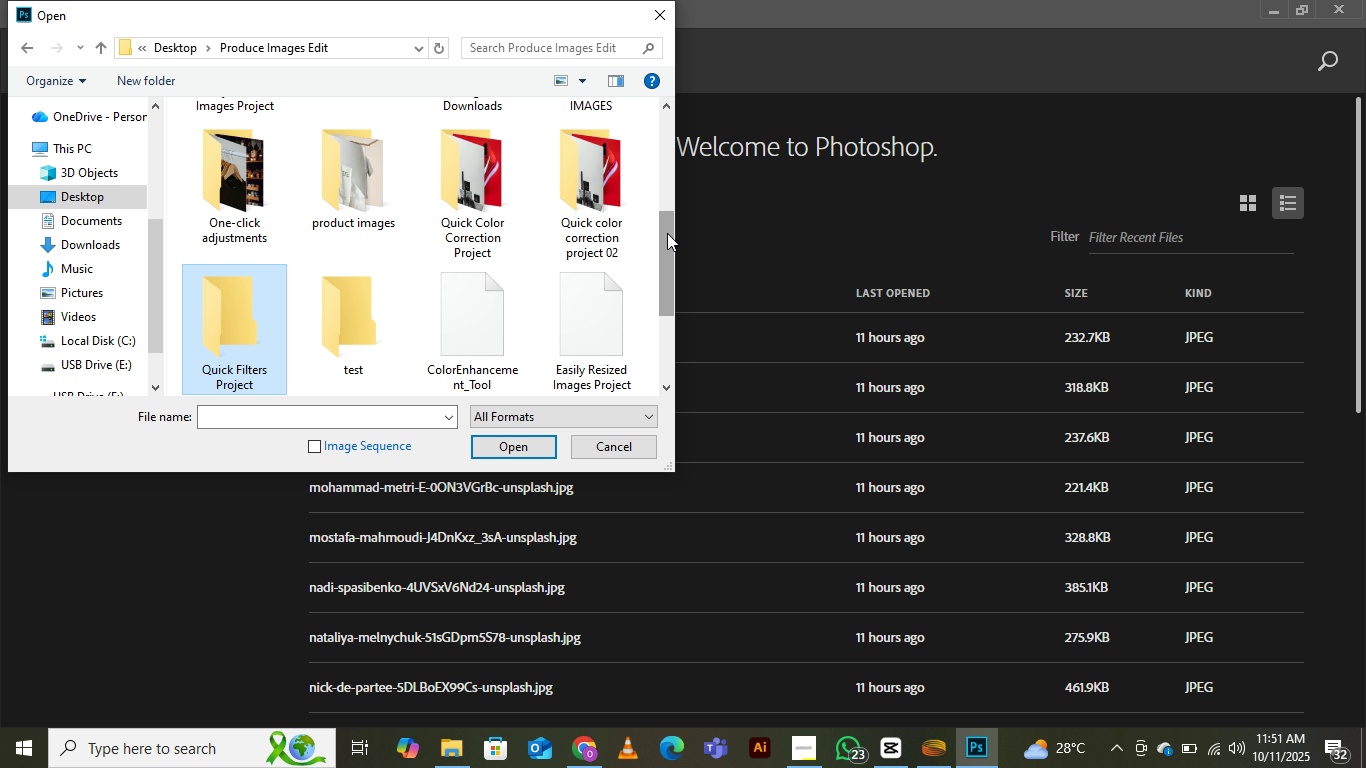 
left_click_drag(start_coordinate=[668, 232], to_coordinate=[659, 153])
 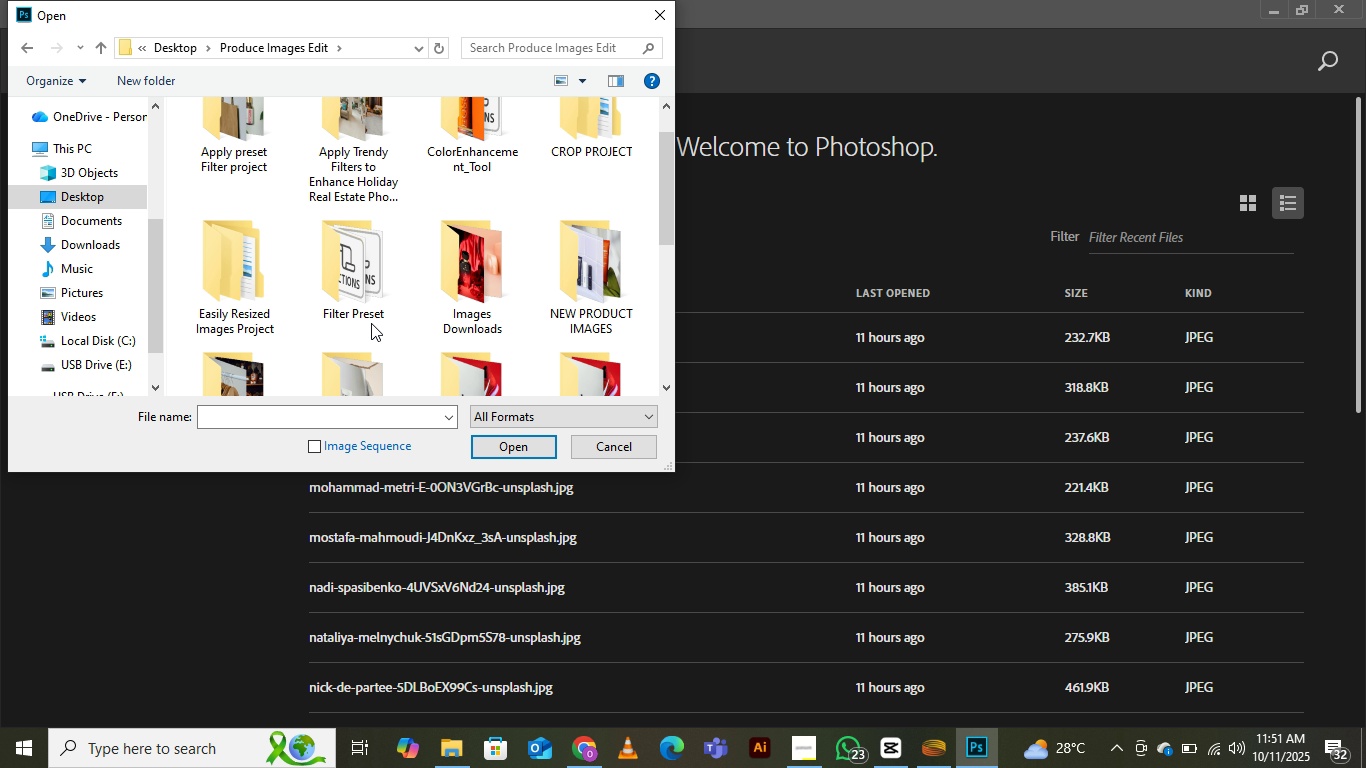 
scroll: coordinate [371, 323], scroll_direction: up, amount: 1.0
 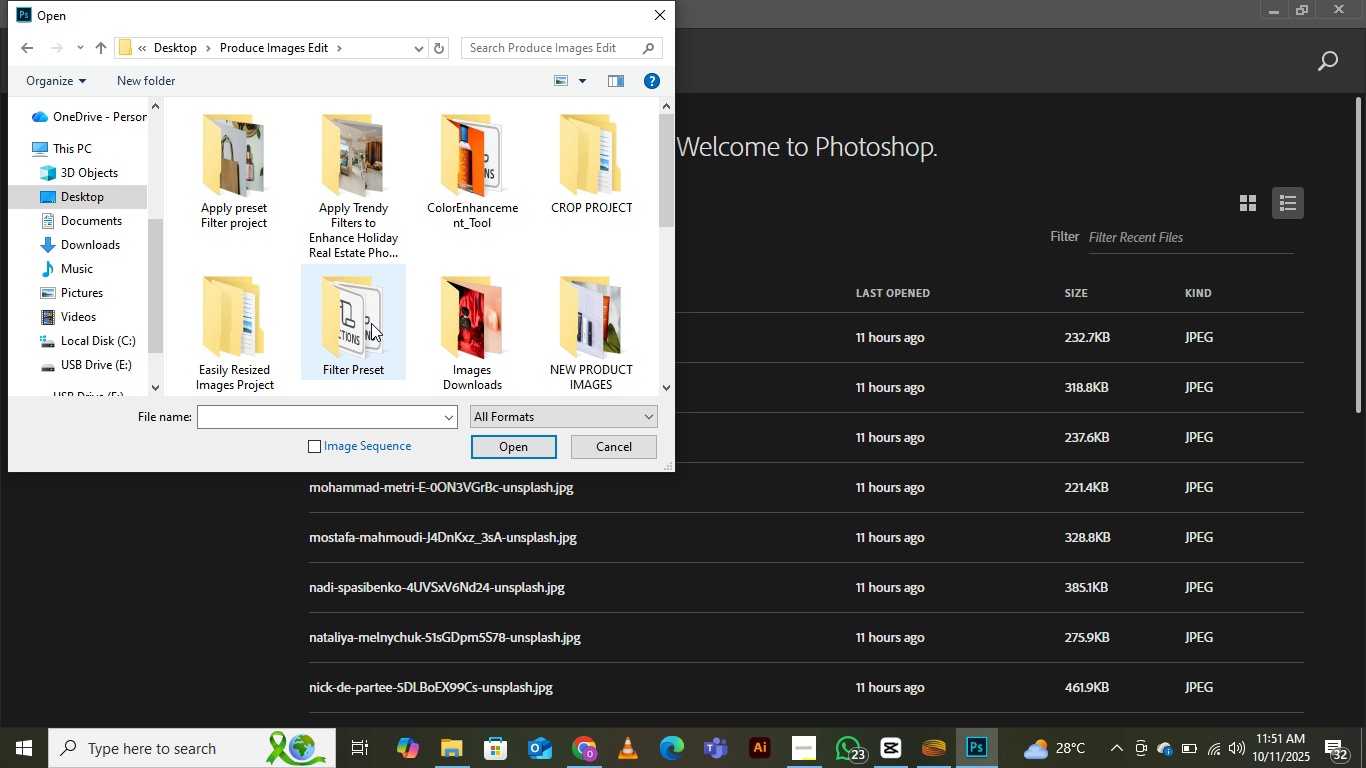 
scroll: coordinate [440, 305], scroll_direction: down, amount: 2.0
 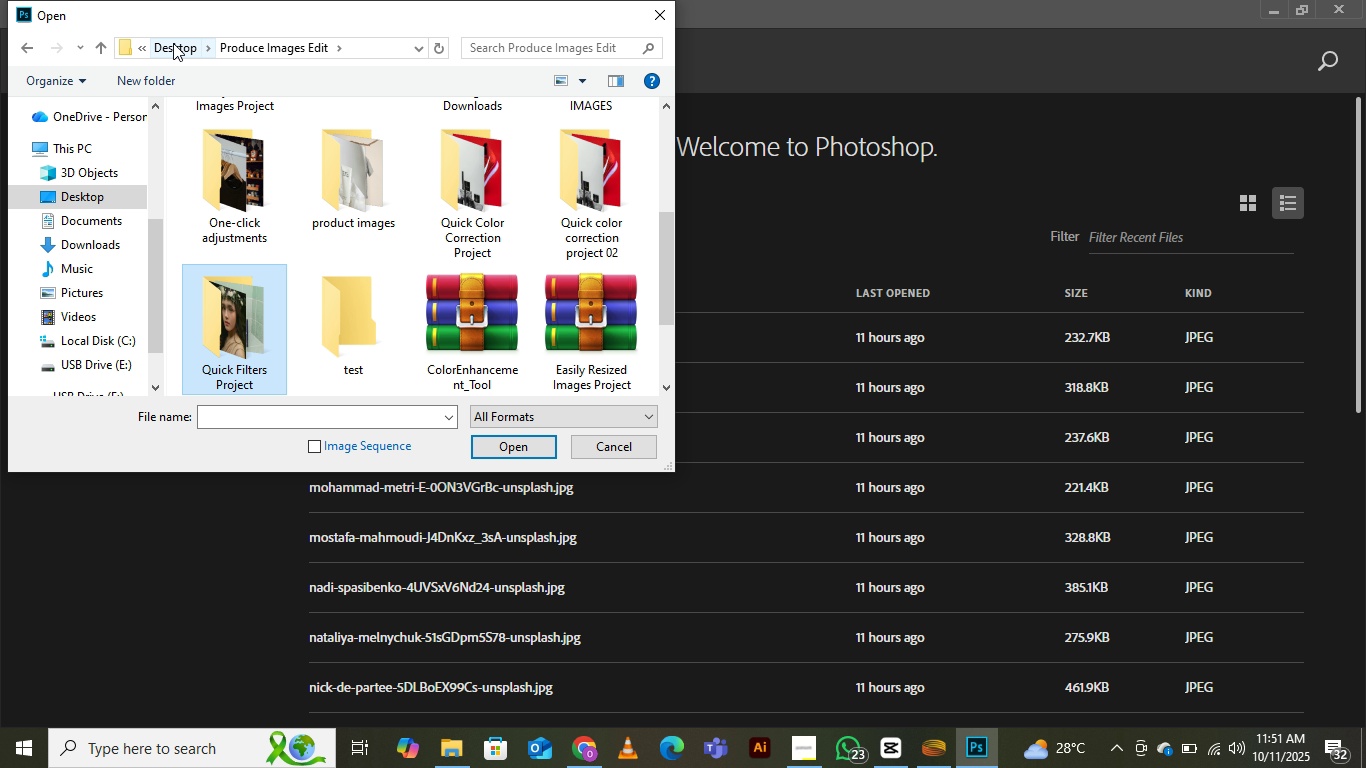 
wait(7.22)
 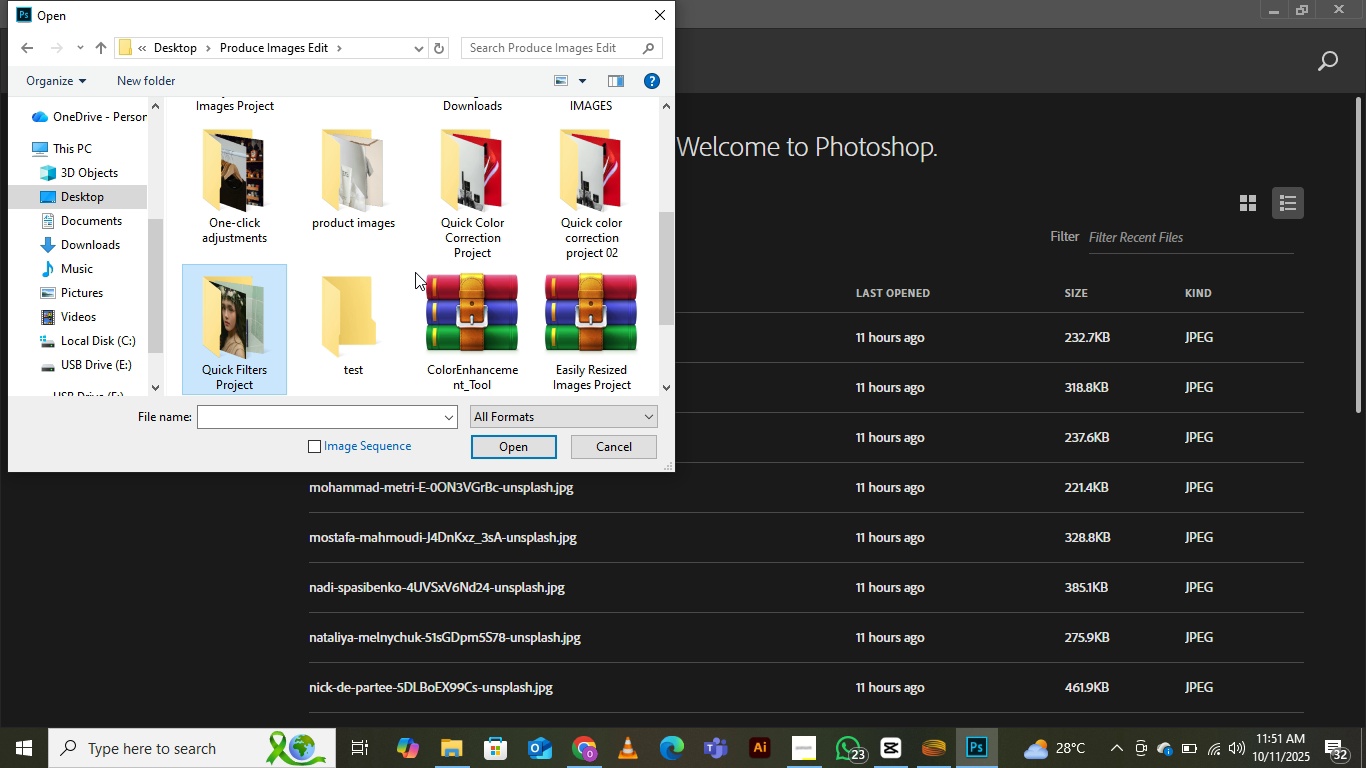 
scroll: coordinate [387, 268], scroll_direction: down, amount: 1.0
 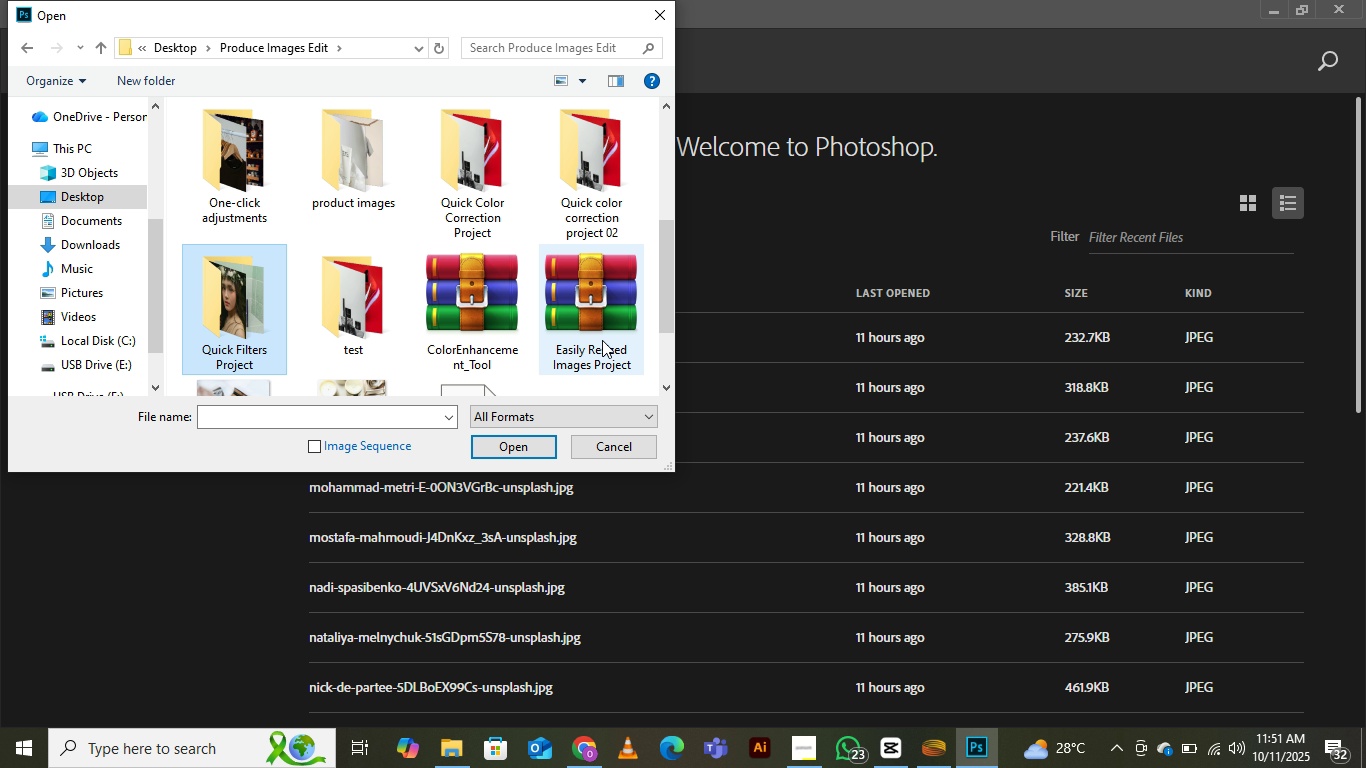 
scroll: coordinate [435, 277], scroll_direction: up, amount: 4.0
 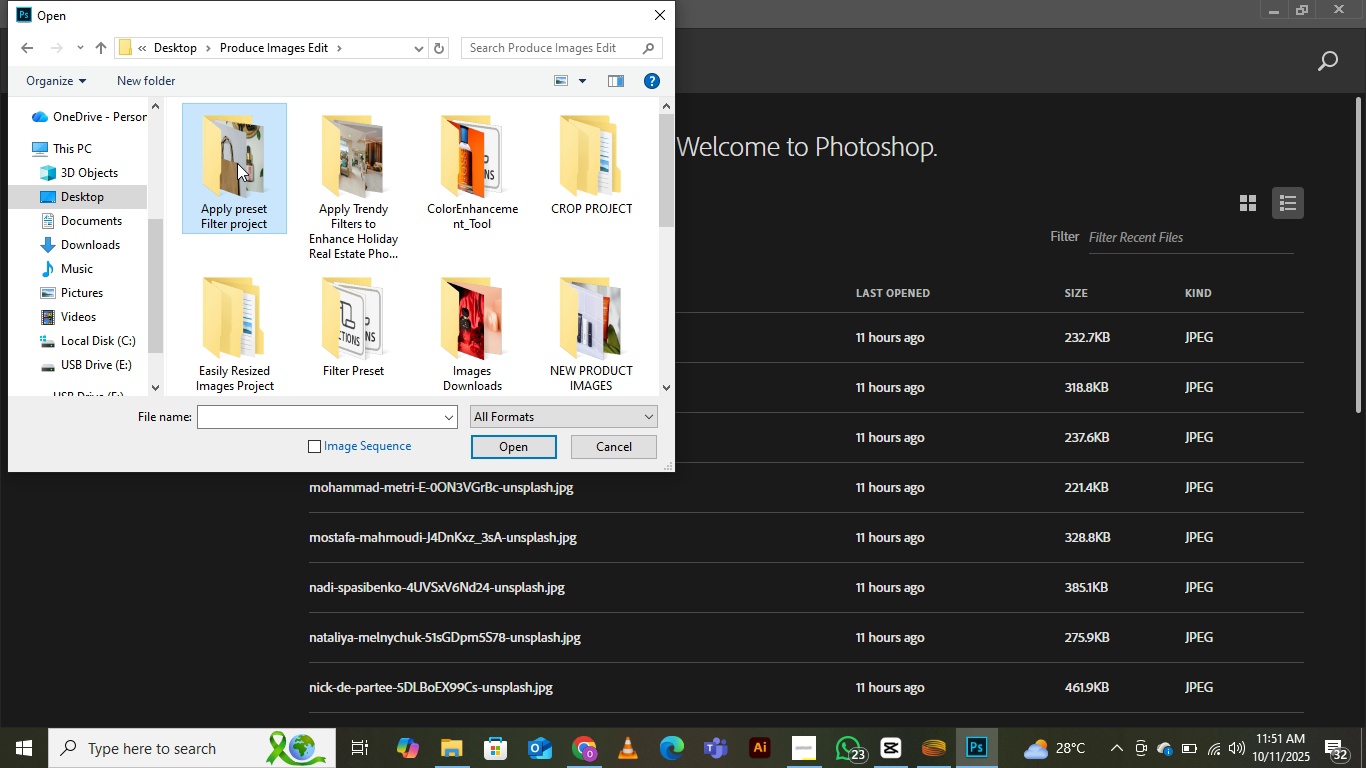 
double_click([237, 163])
 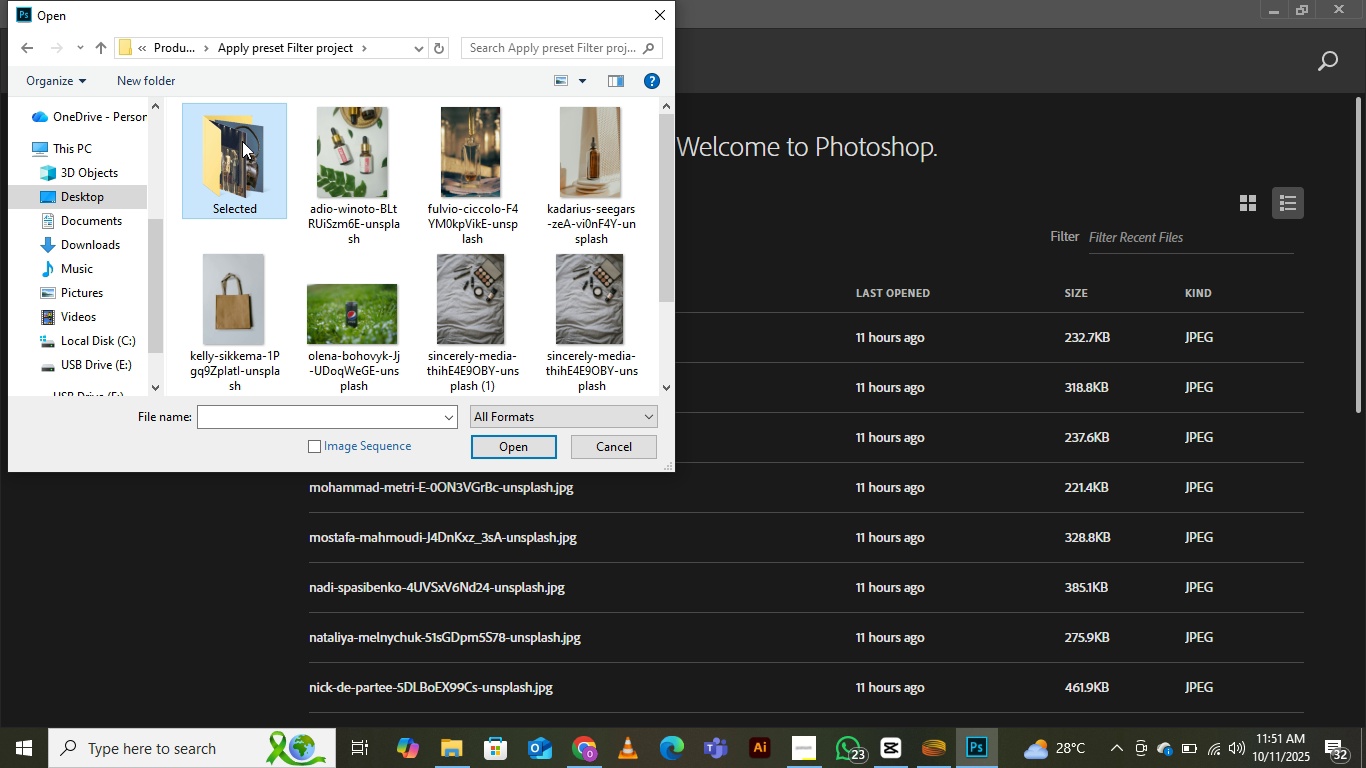 
double_click([242, 141])
 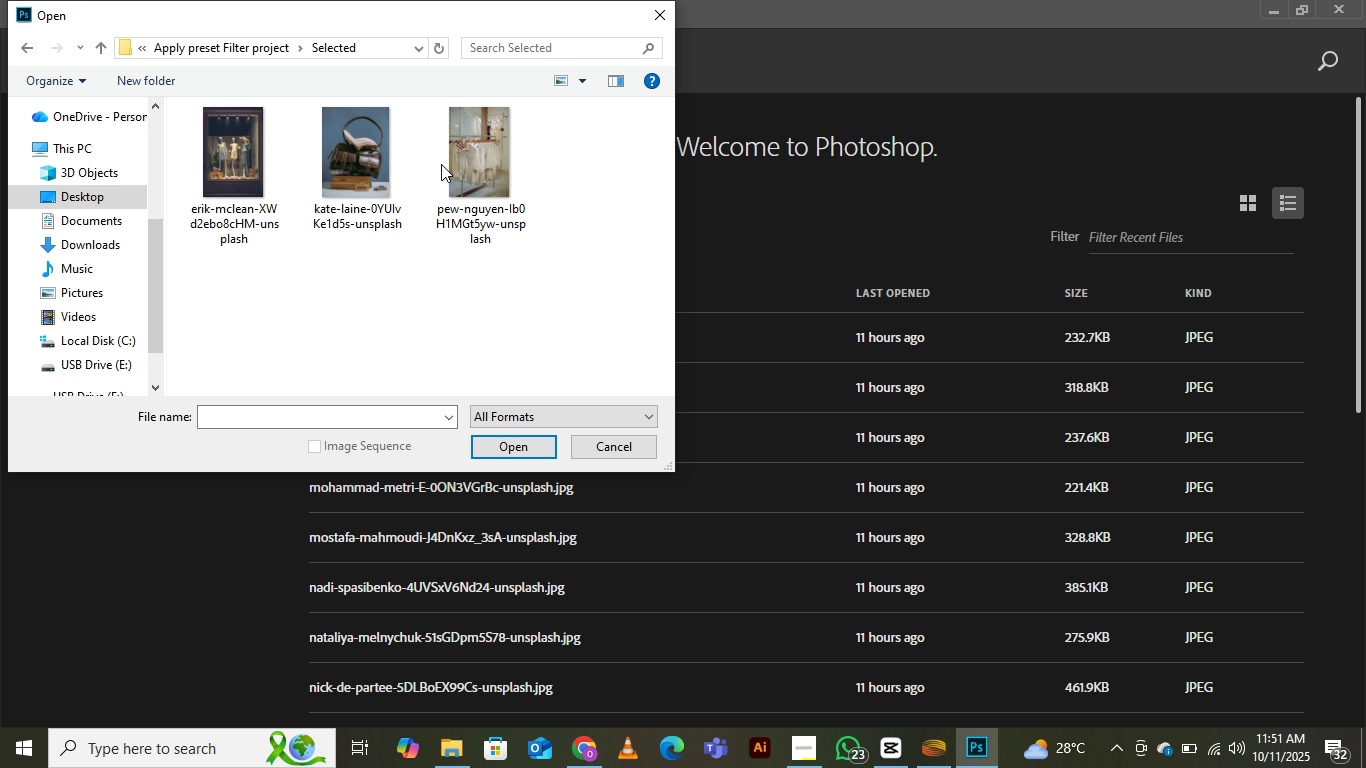 
left_click_drag(start_coordinate=[246, 308], to_coordinate=[520, 152])
 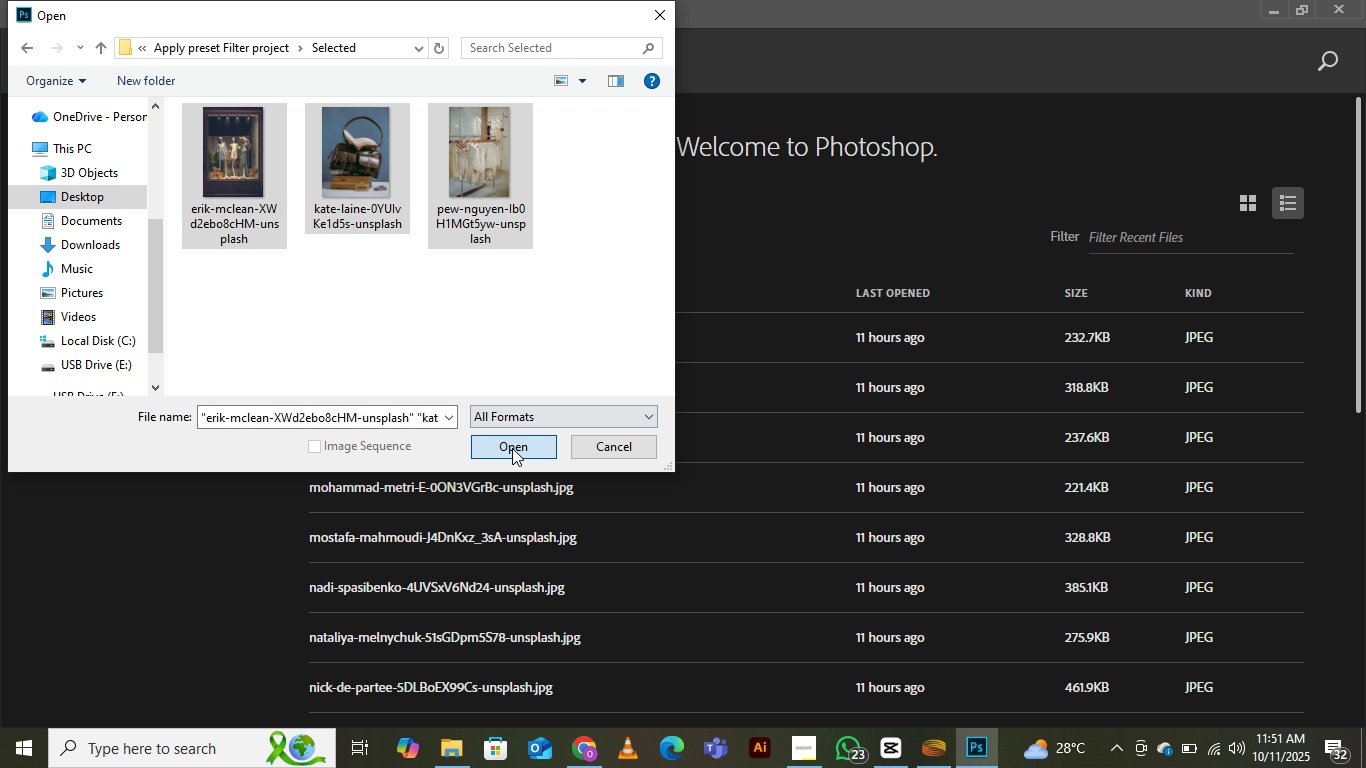 
left_click([512, 448])
 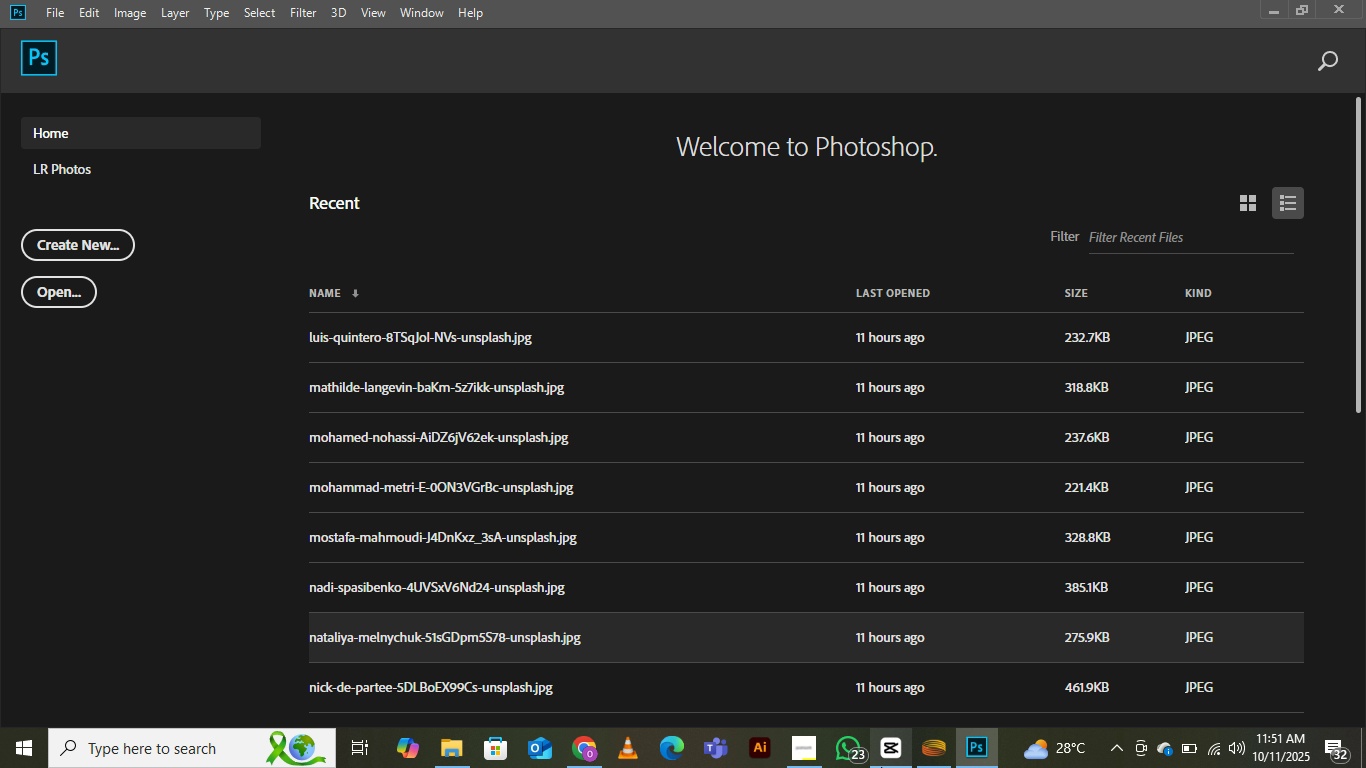 
left_click([881, 767])
 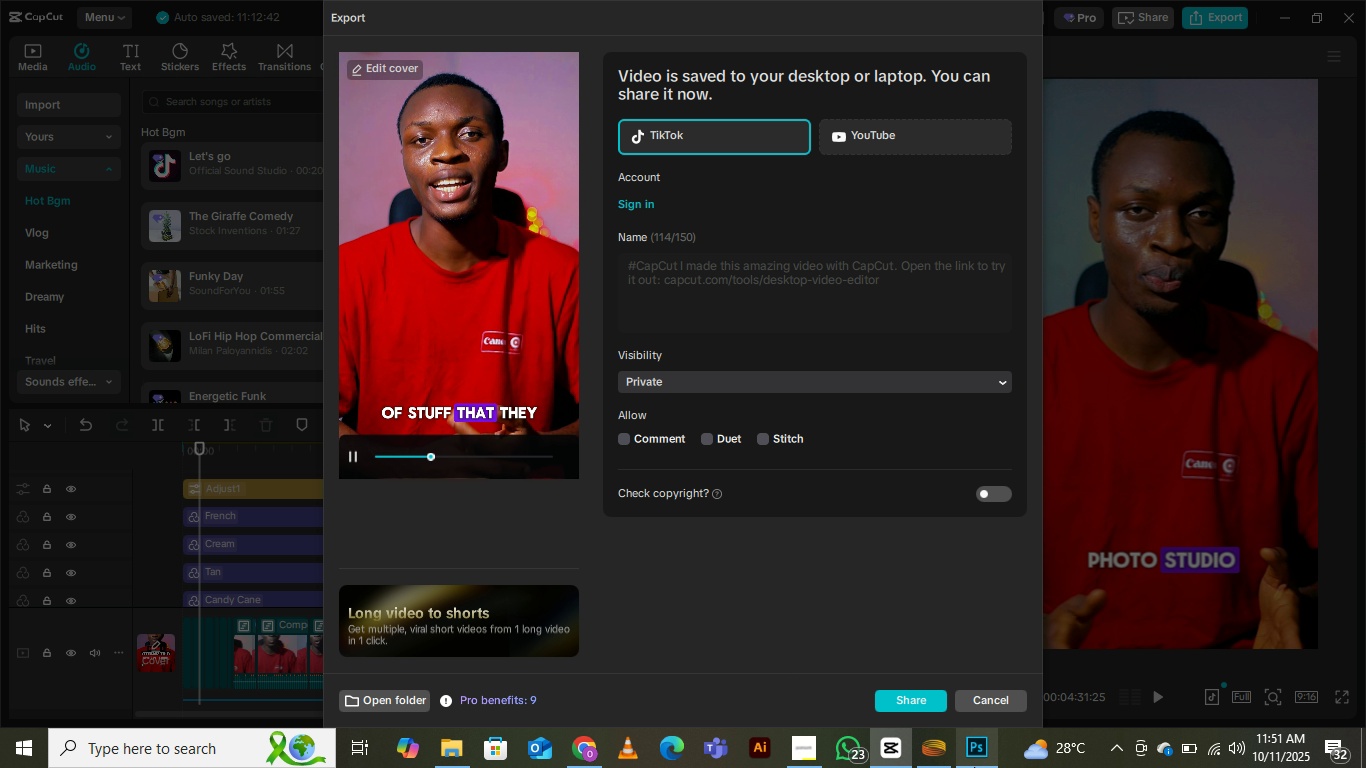 
left_click([977, 766])
 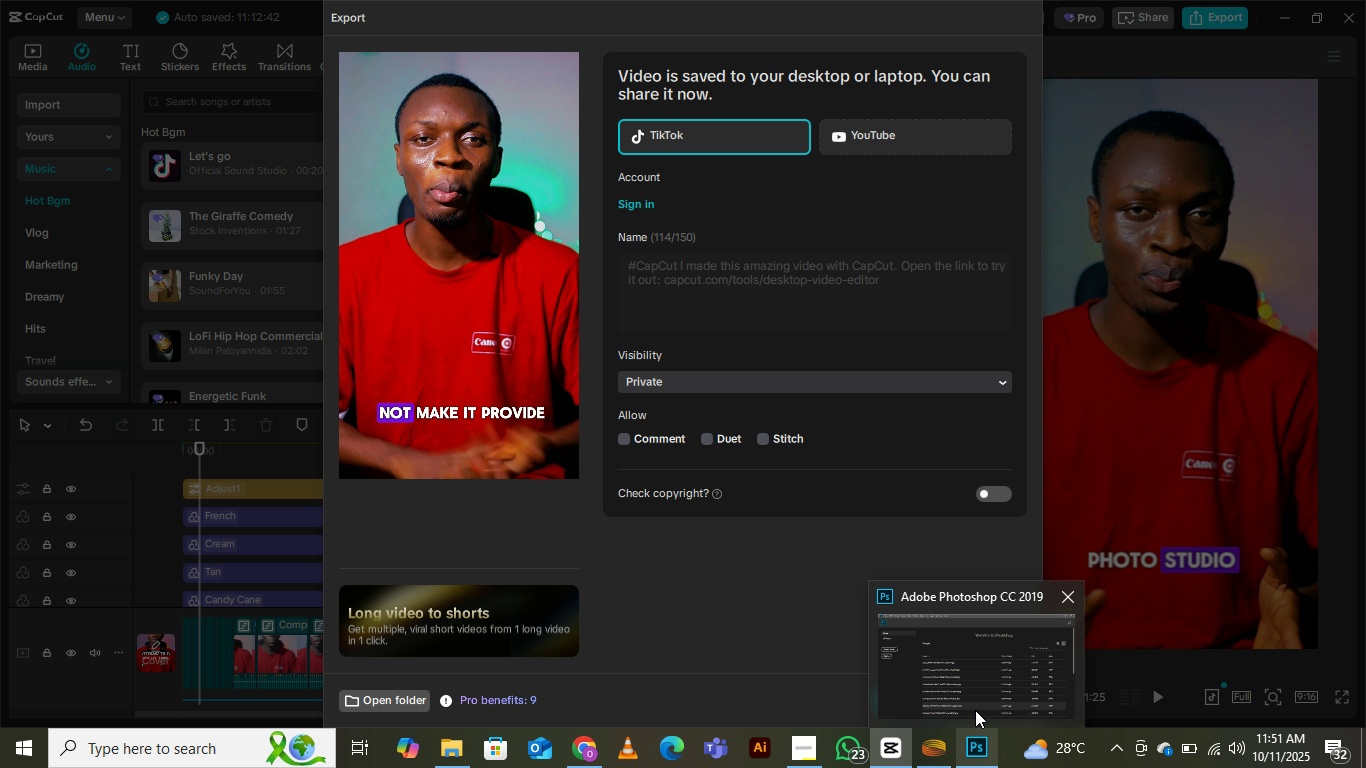 
left_click([969, 681])
 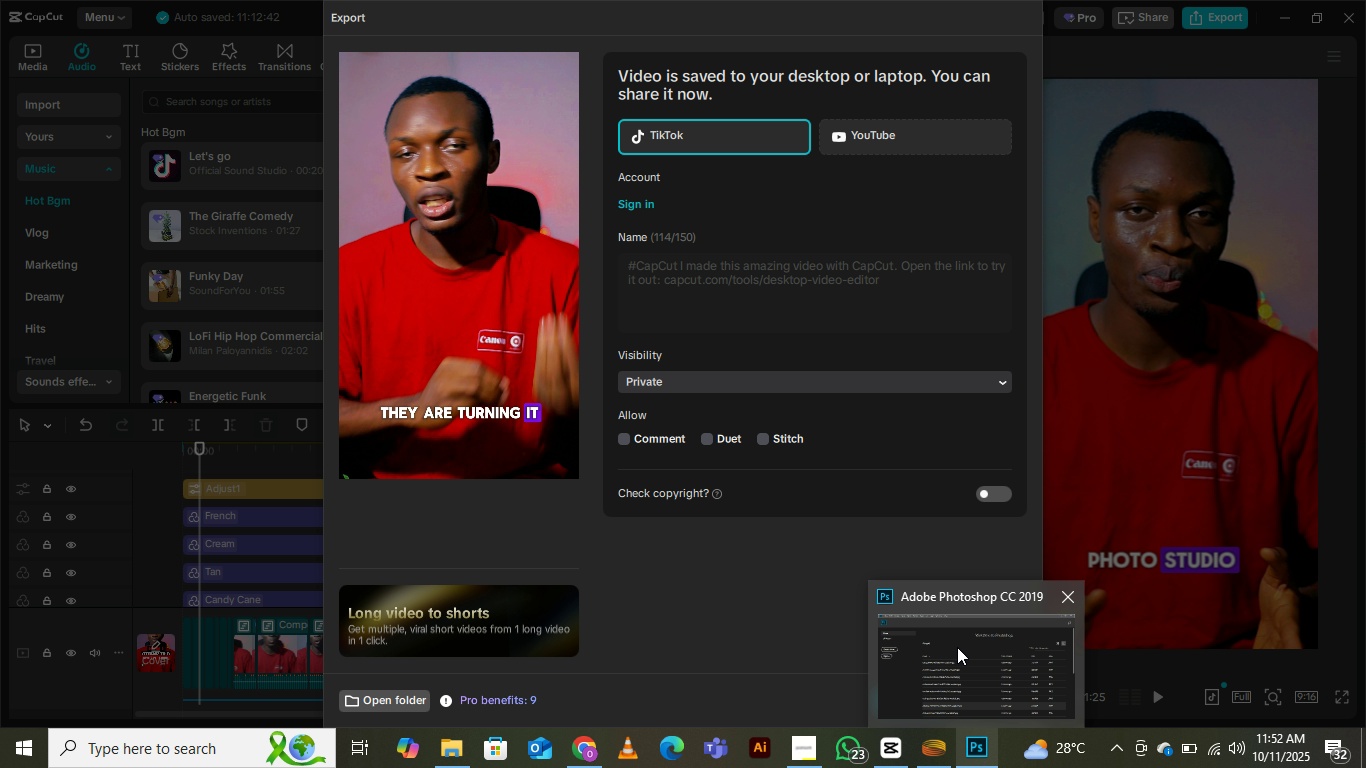 
left_click([956, 645])
 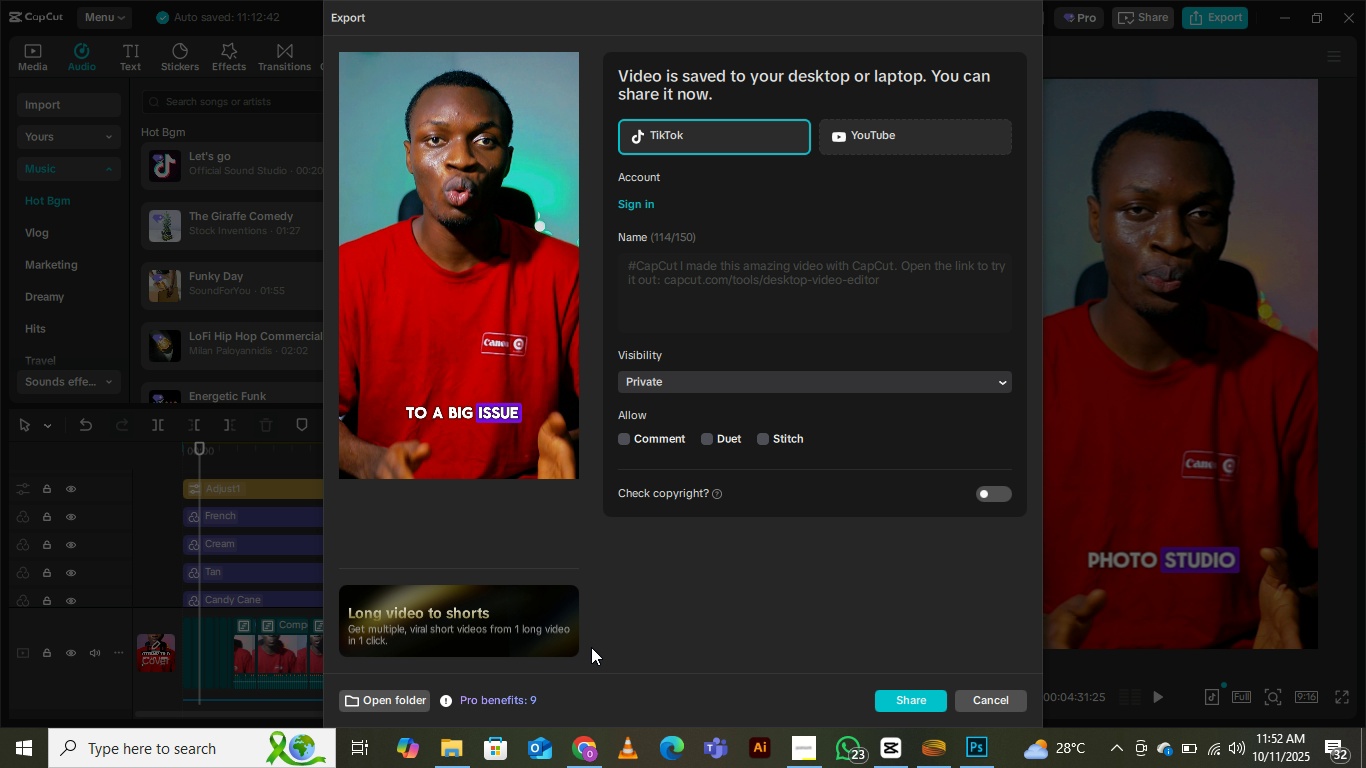 
key(Meta+D)
 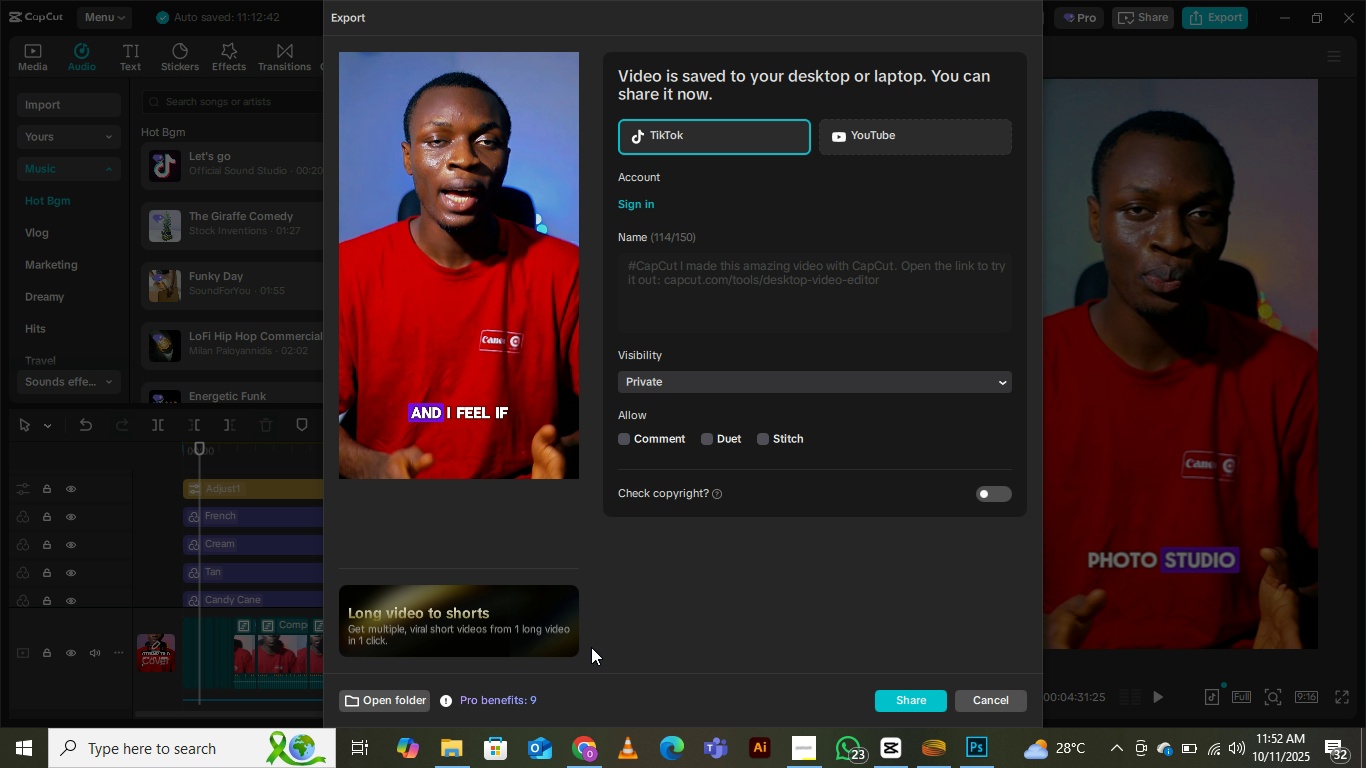 
left_click([971, 646])
 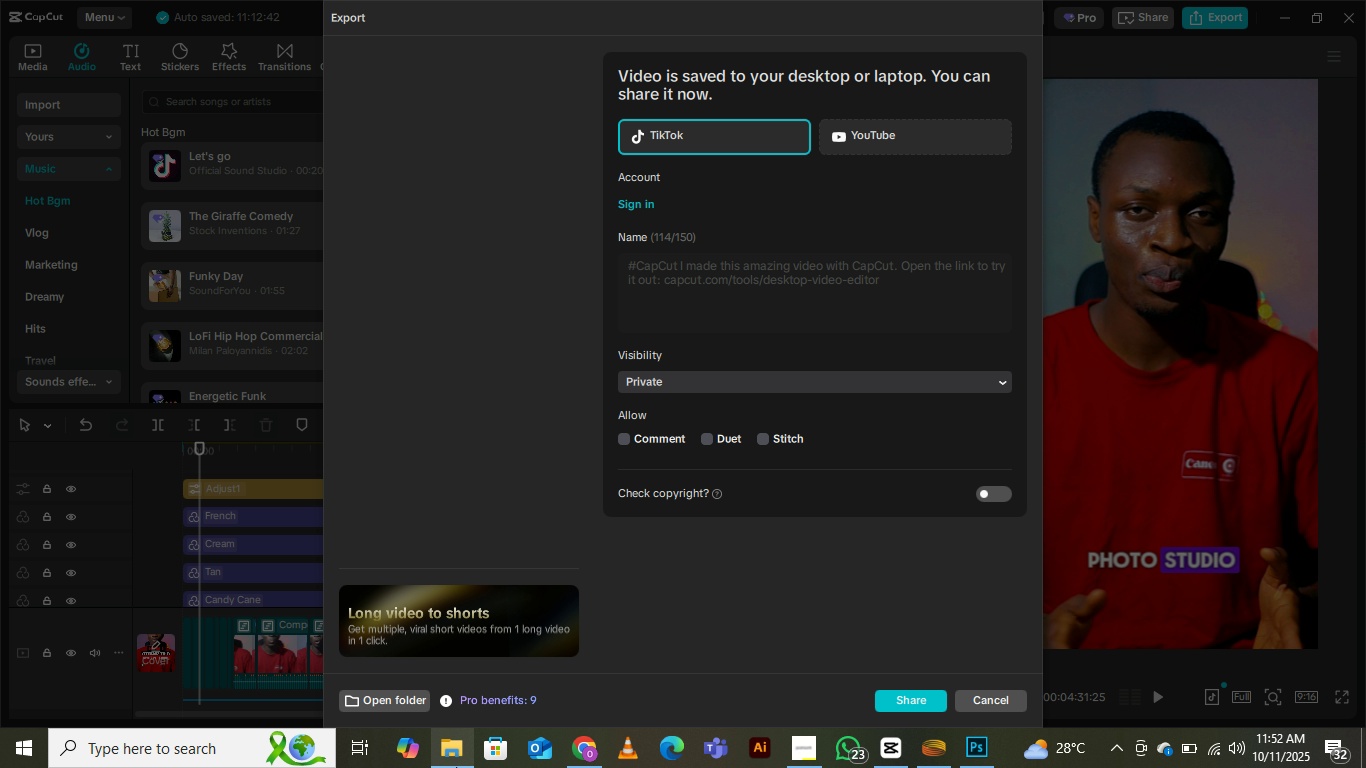 
left_click([454, 767])
 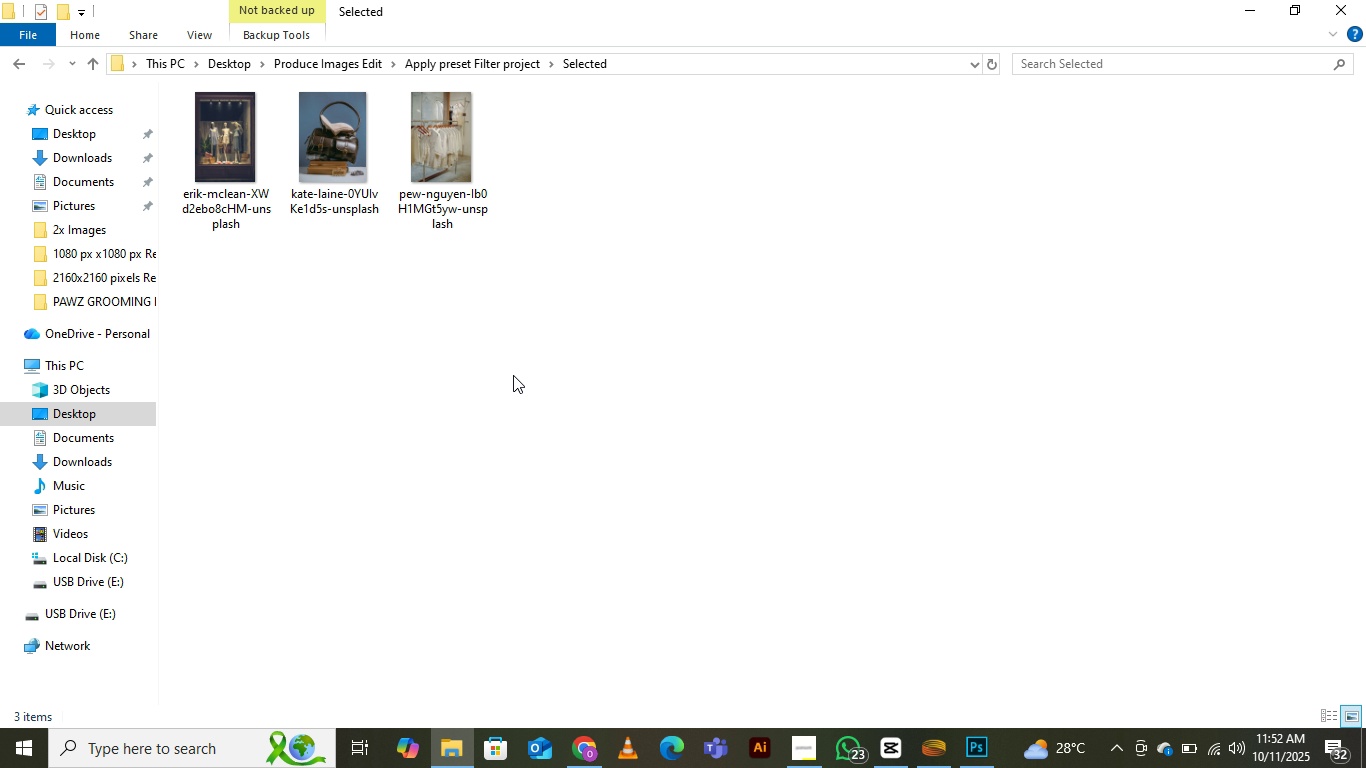 
left_click([513, 375])
 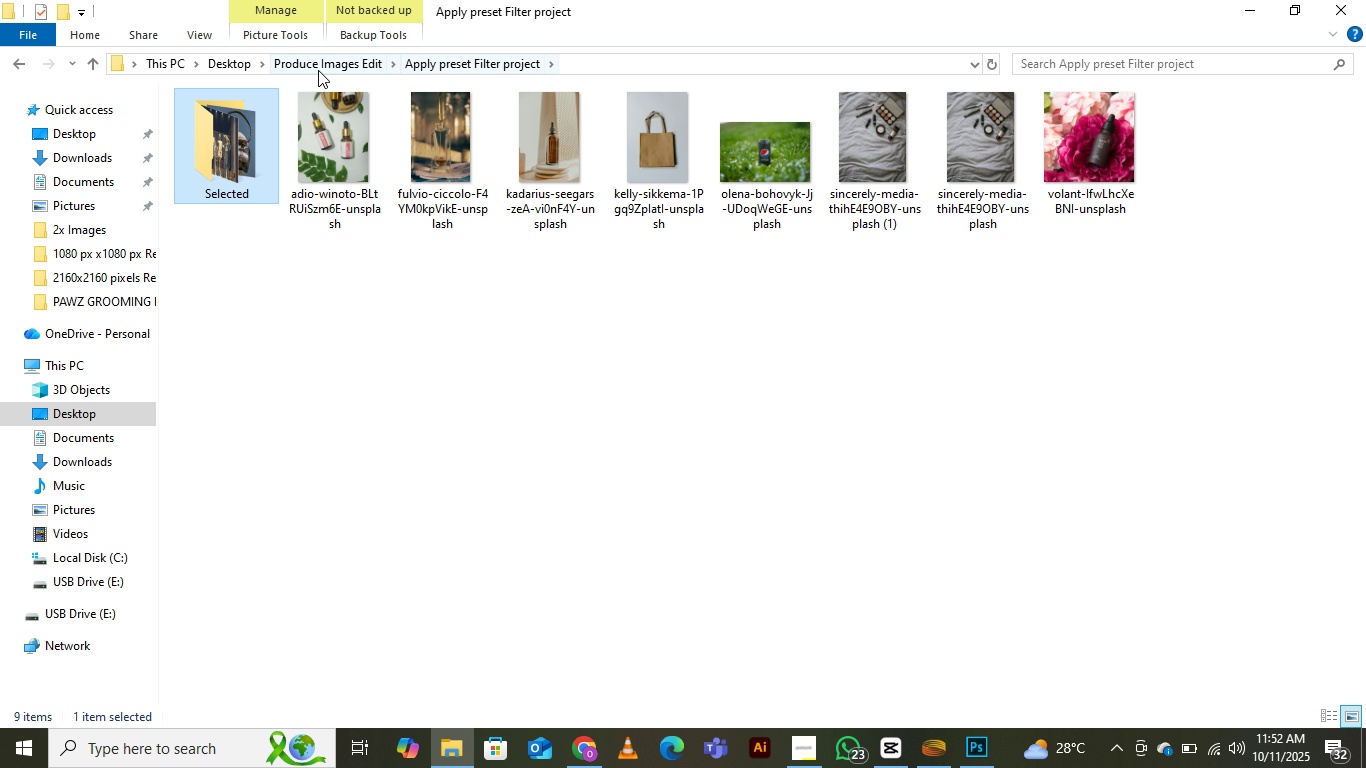 
left_click([331, 66])
 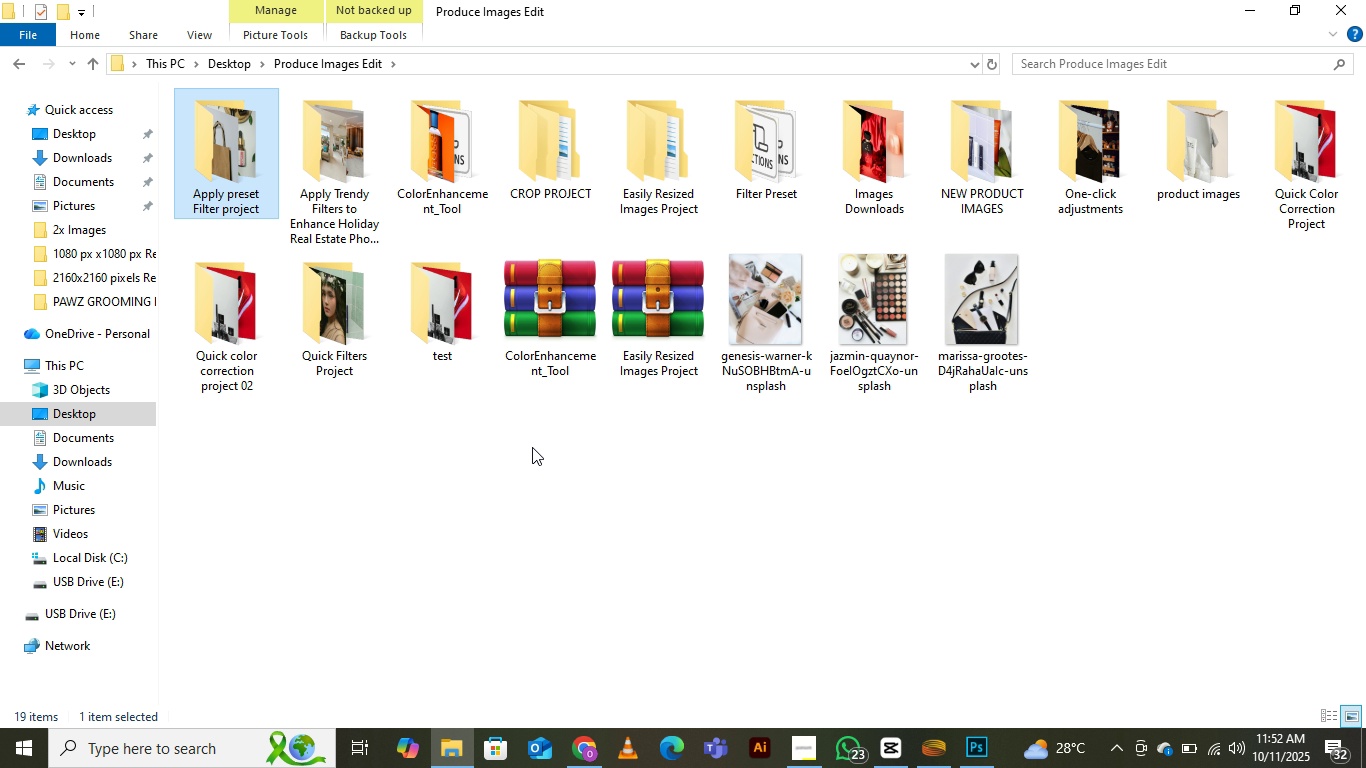 
right_click([528, 445])
 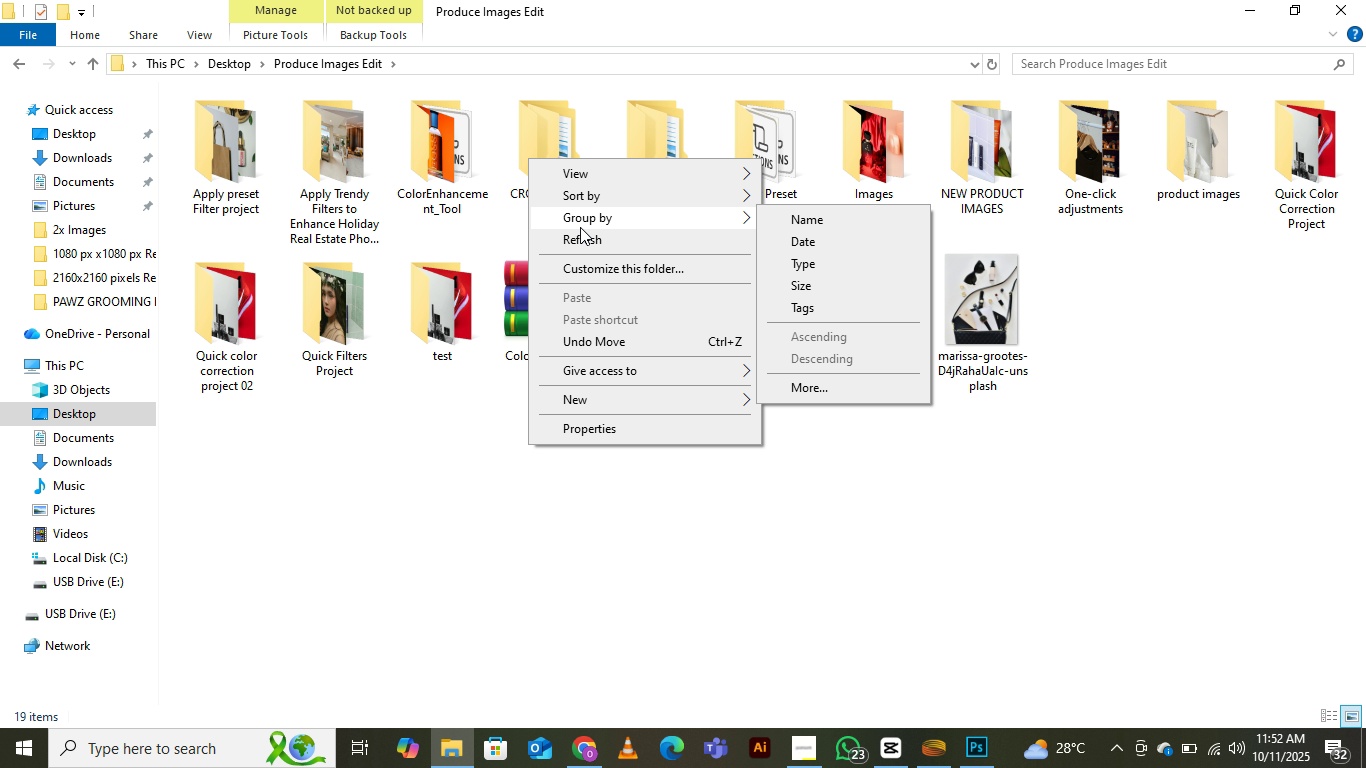 
double_click([563, 245])
 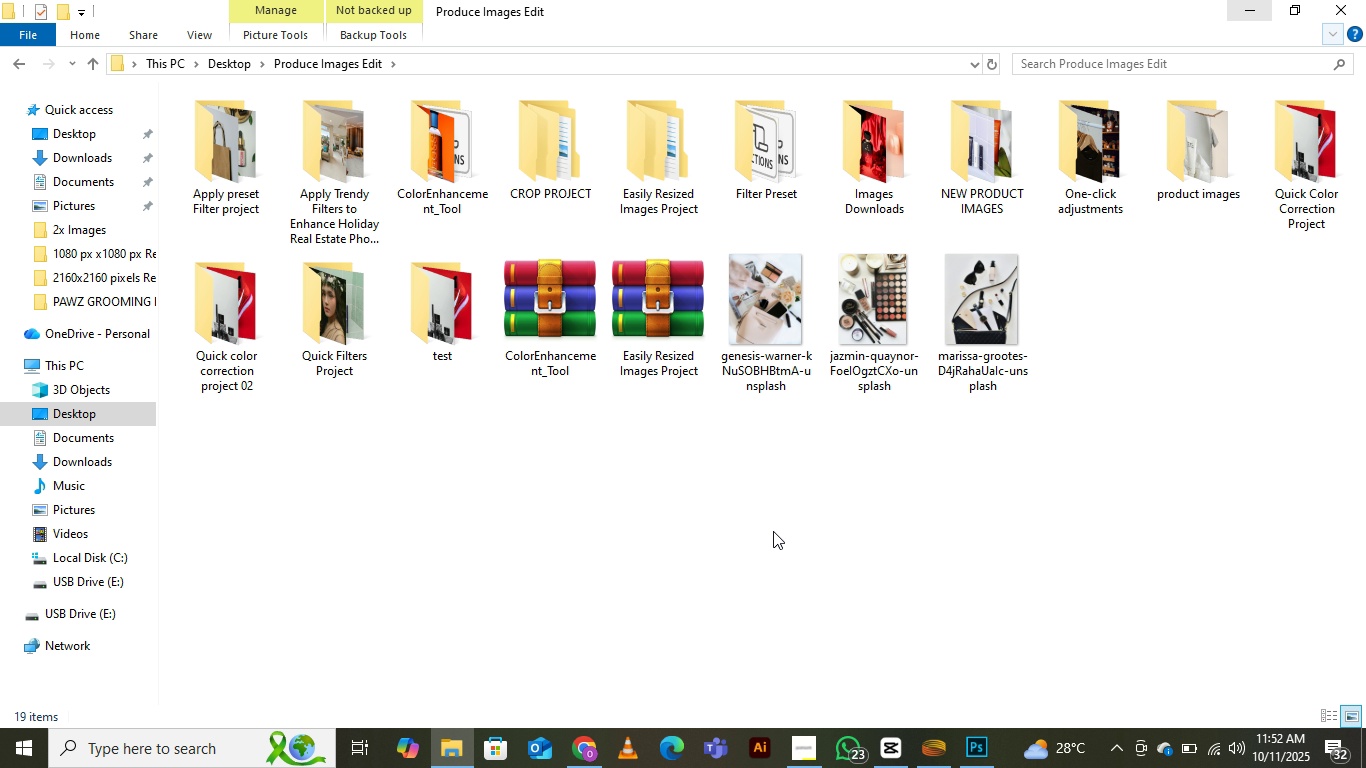 
key(Meta+D)
 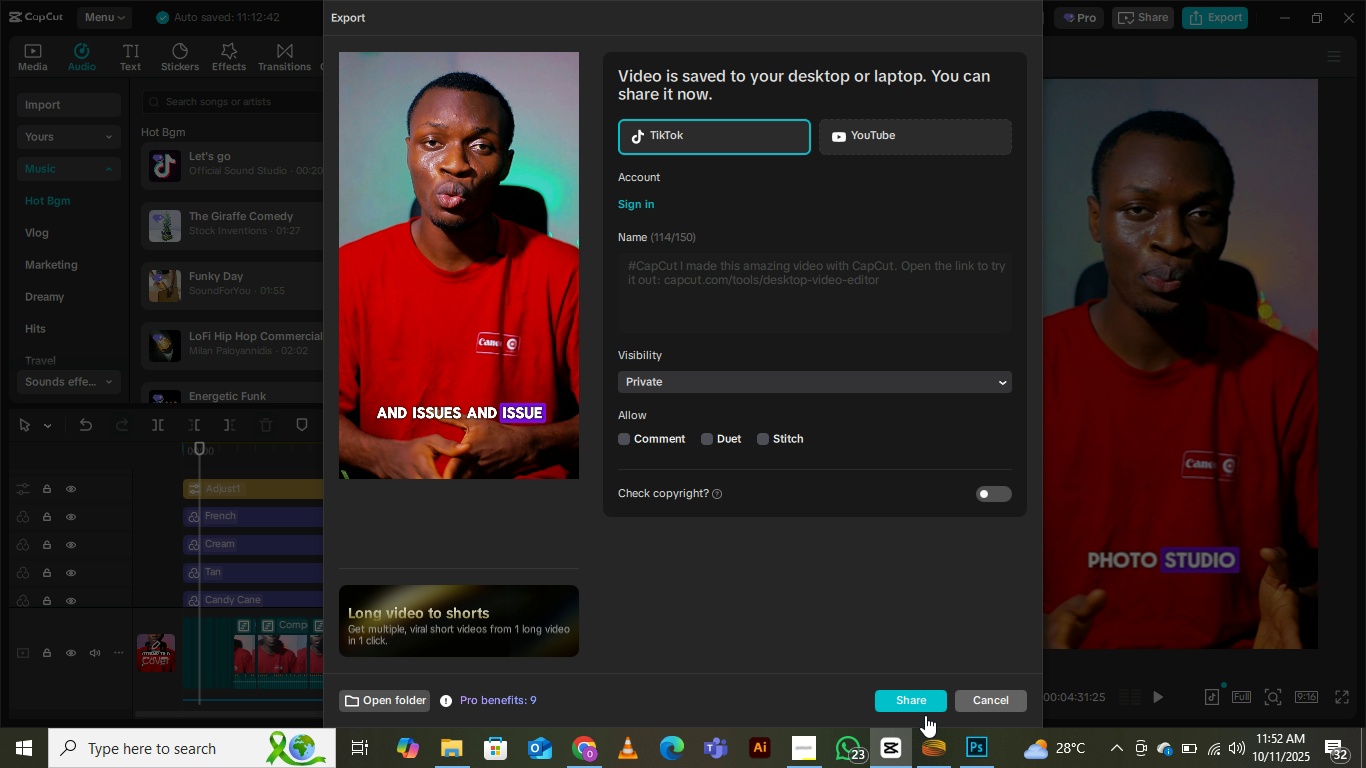 
left_click([996, 699])
 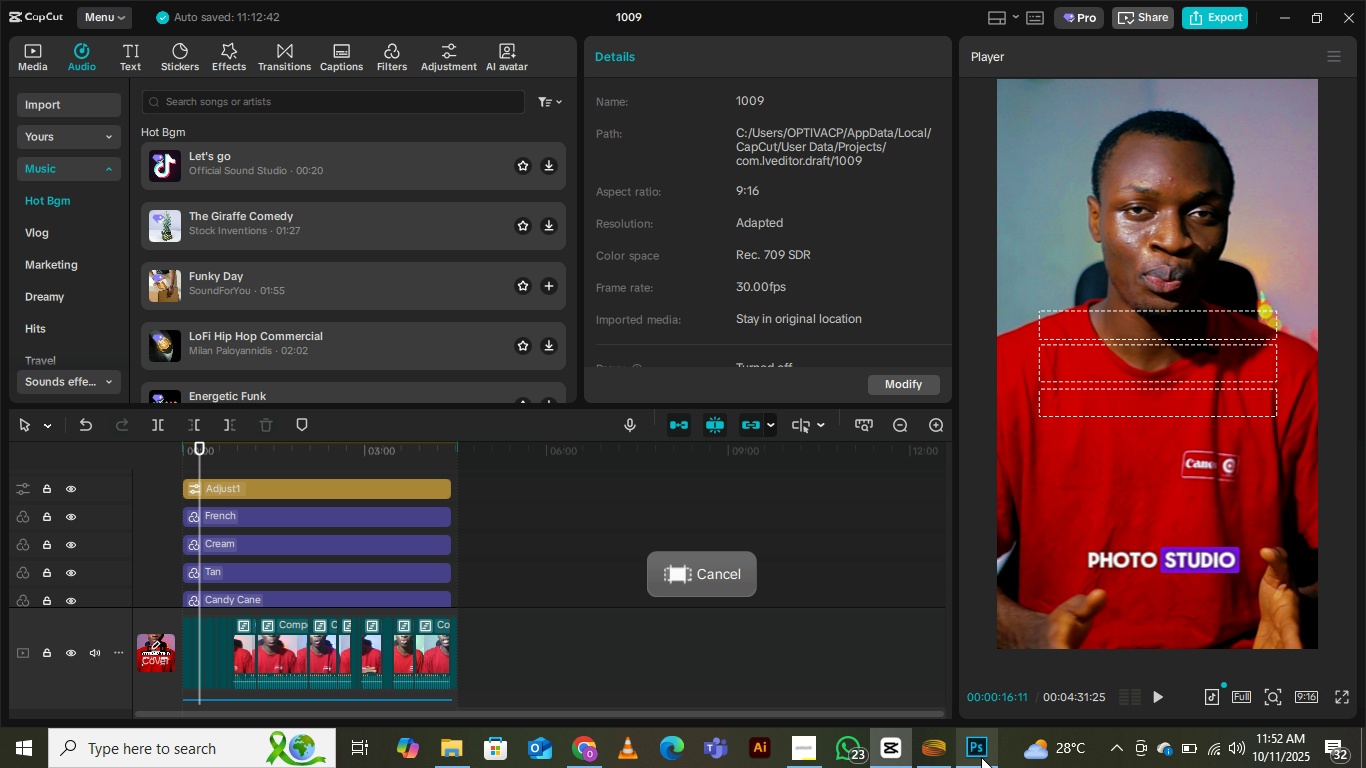 
left_click([981, 757])
 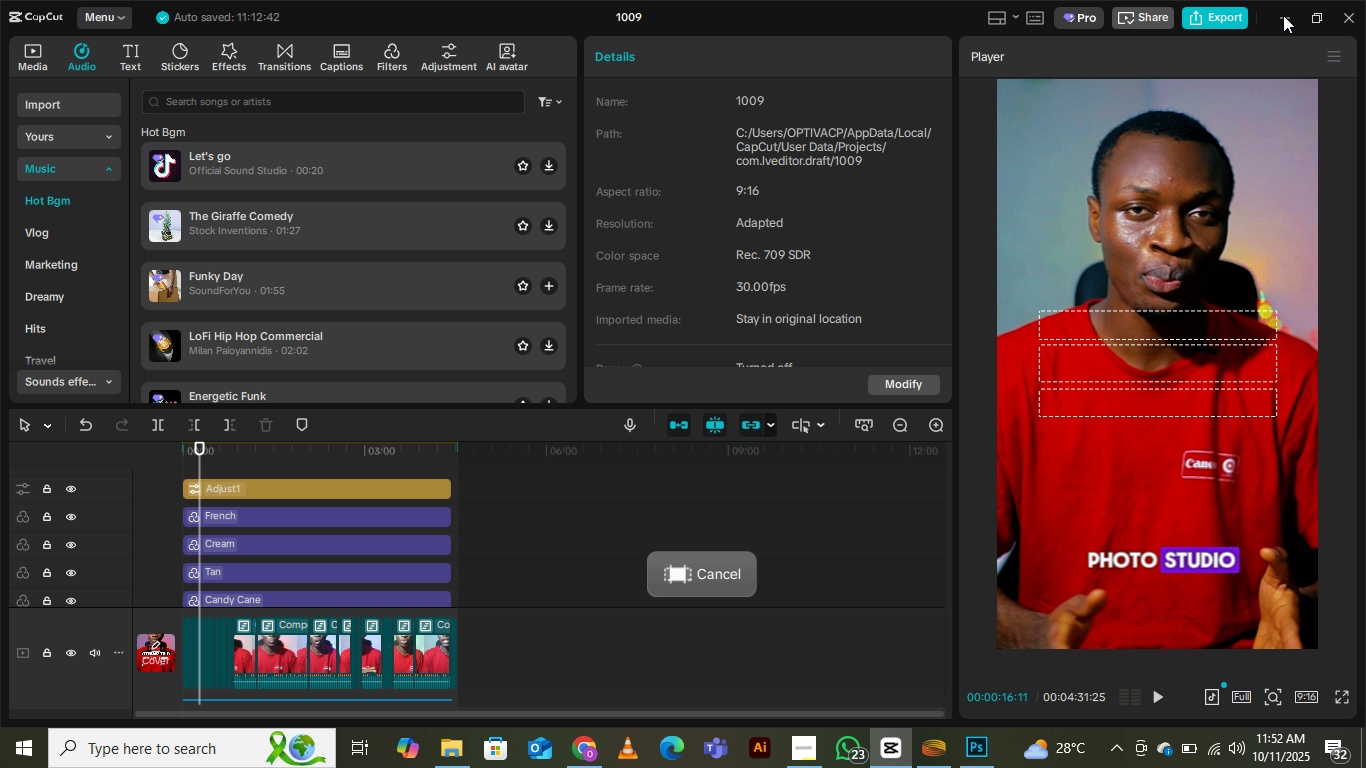 
left_click([1285, 13])
 